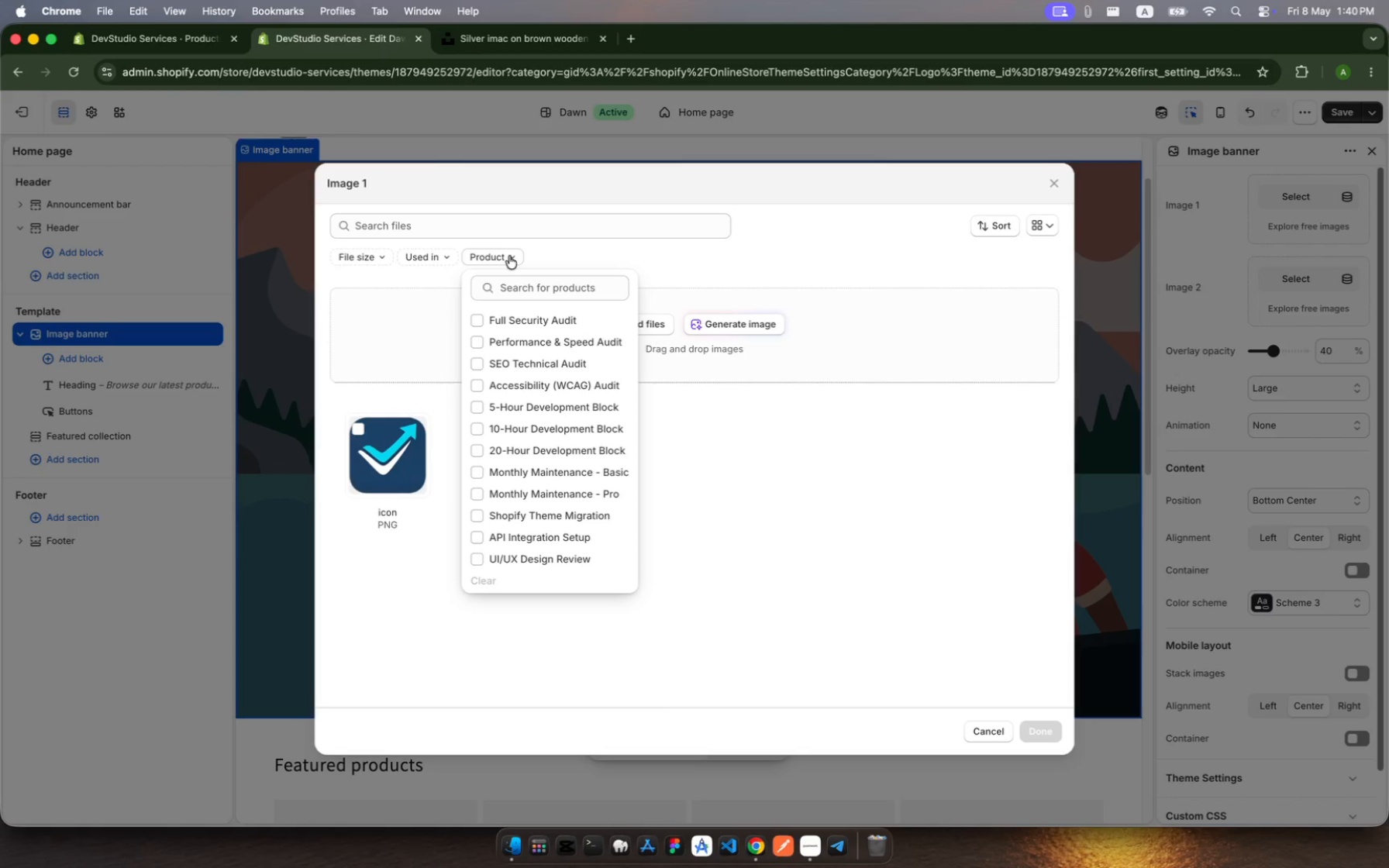 
left_click([509, 256])
 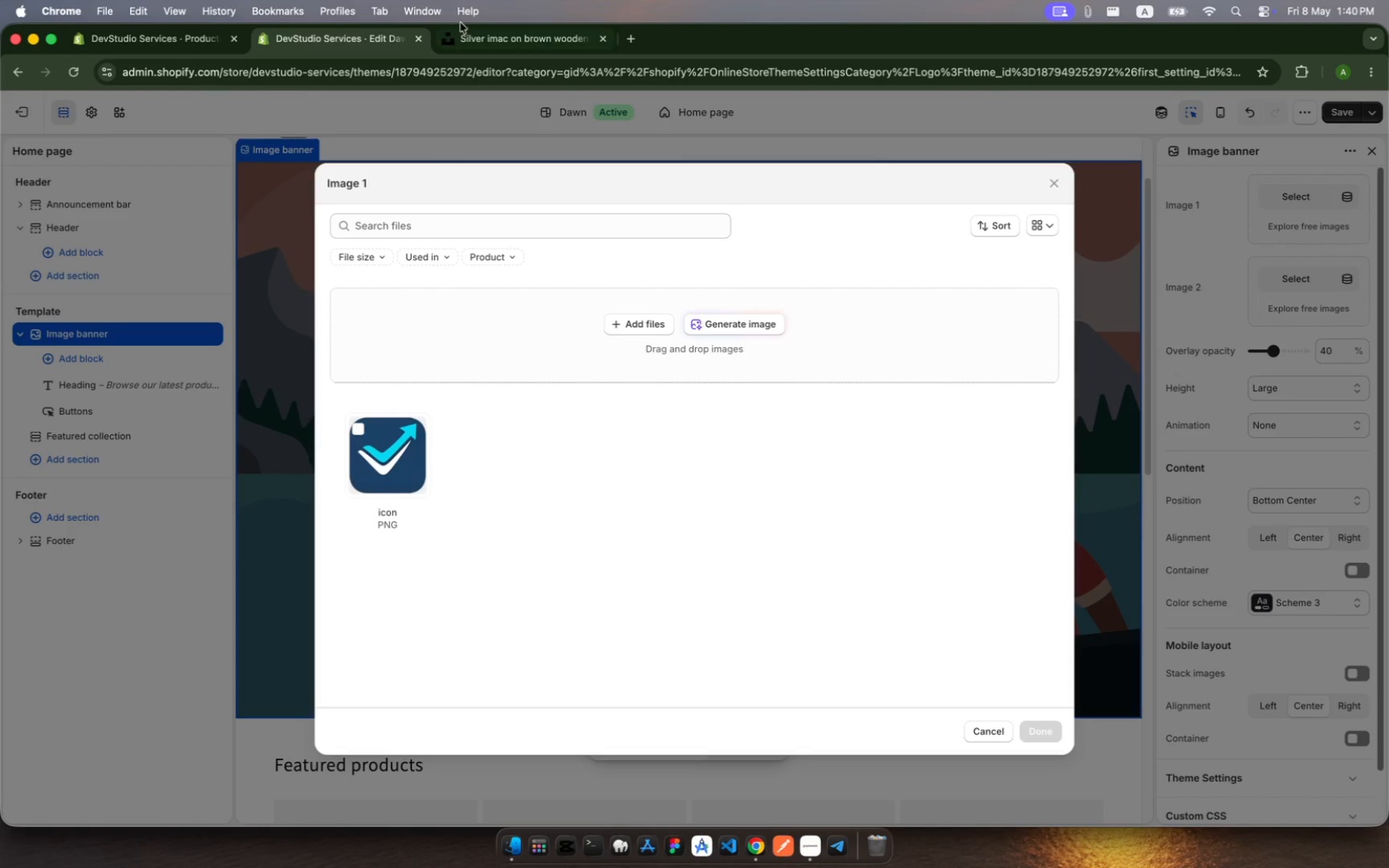 
left_click([484, 37])
 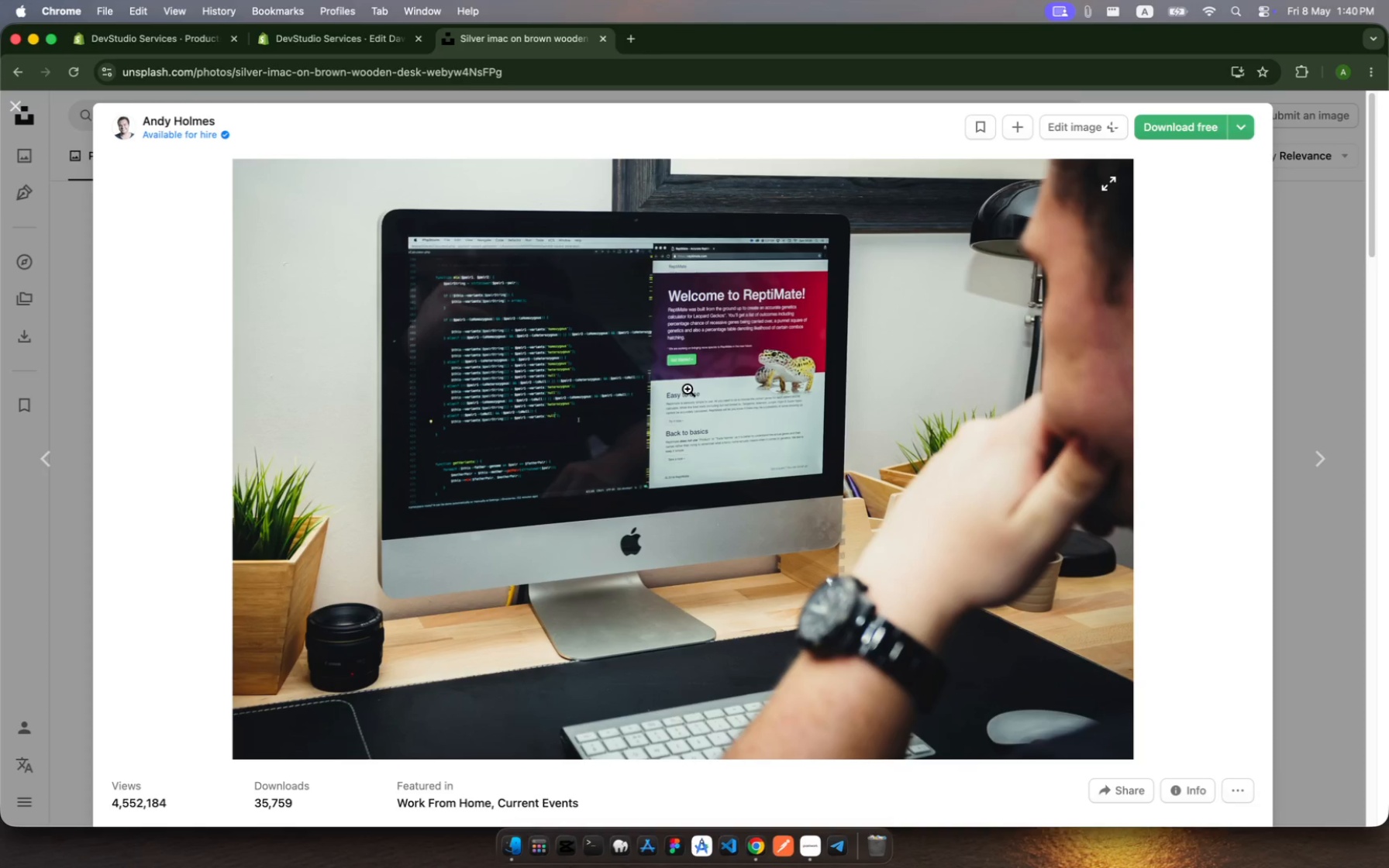 
right_click([688, 389])
 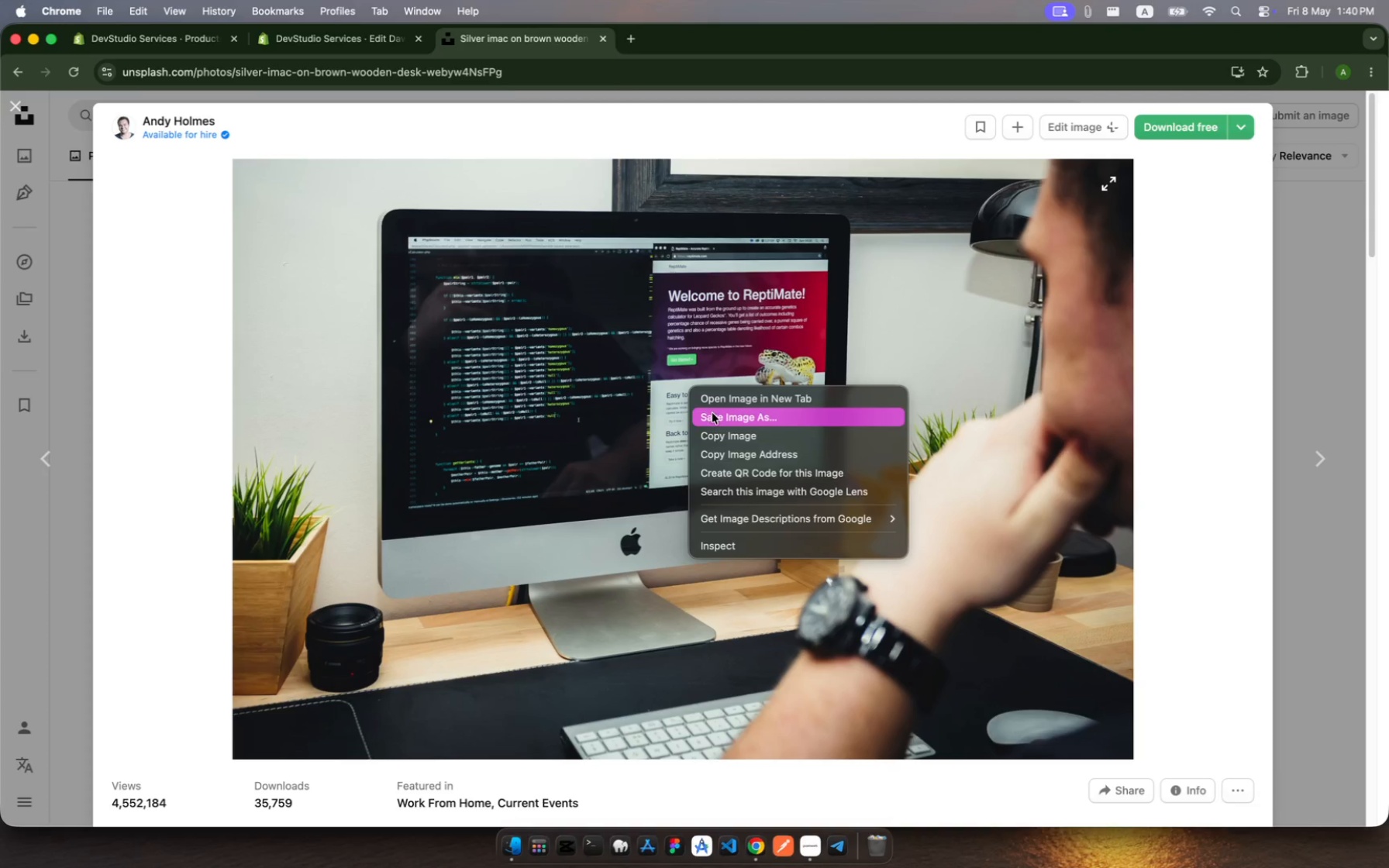 
left_click([715, 416])
 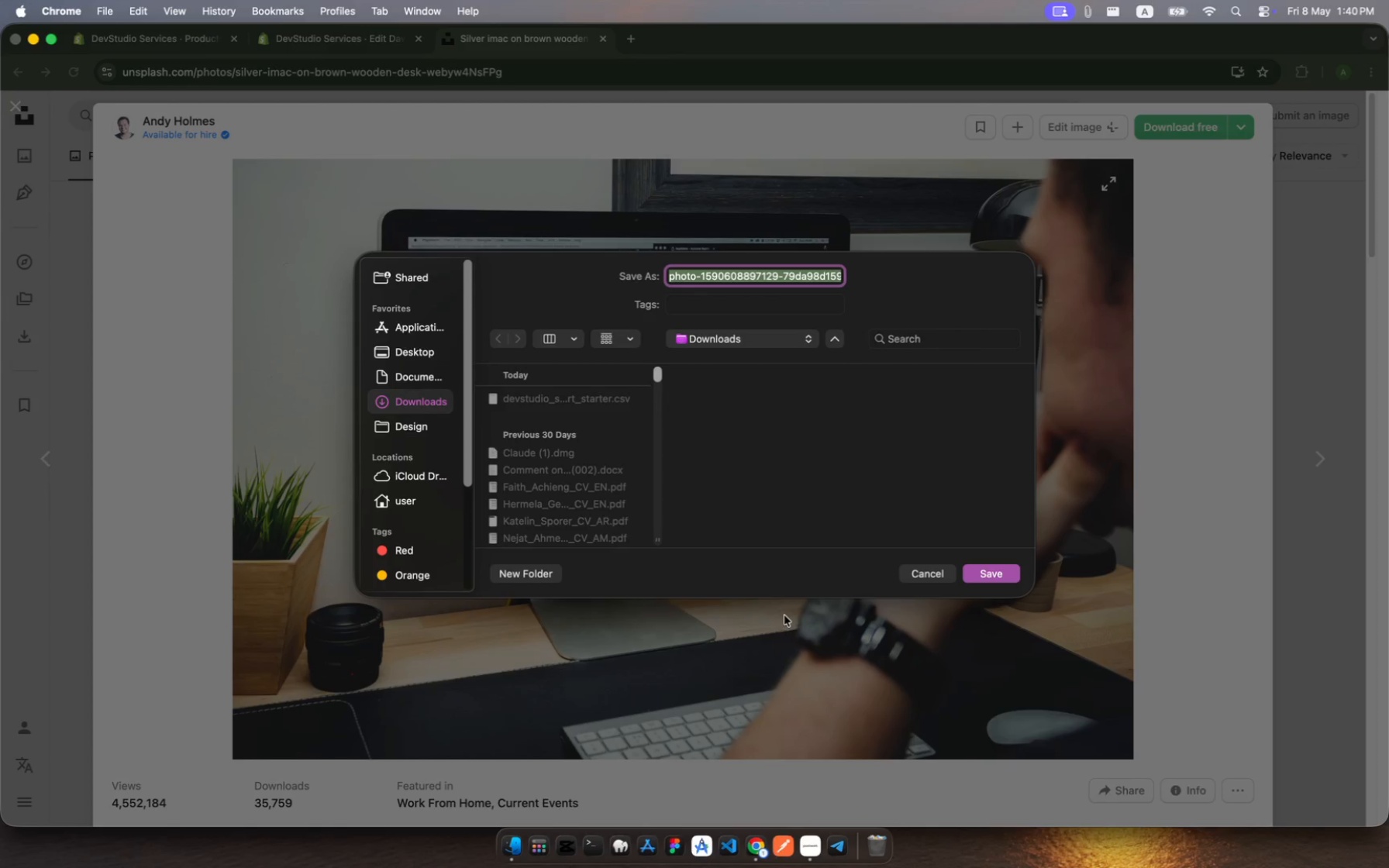 
type(dv)
key(Backspace)
type(ev1)
 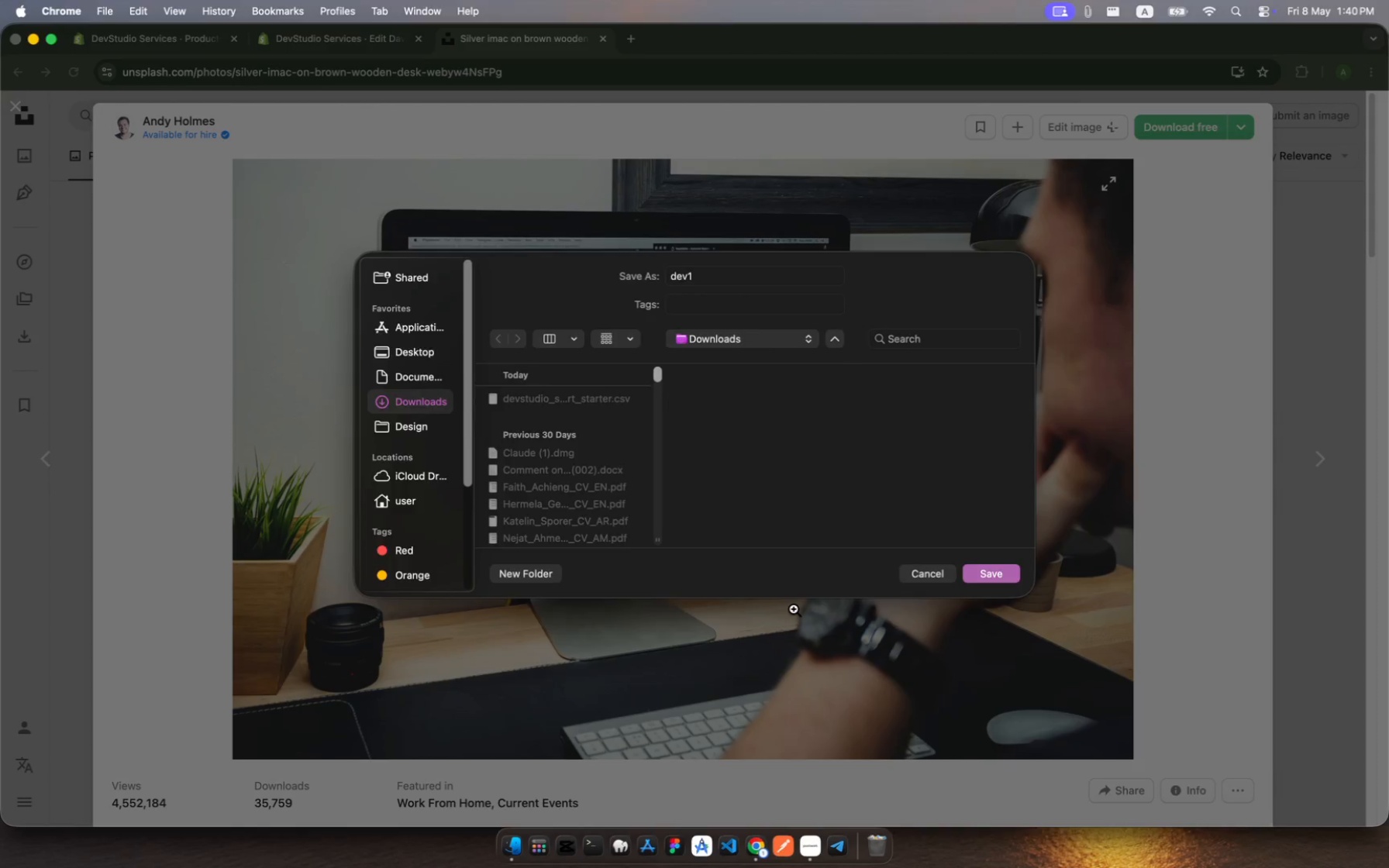 
key(Enter)
 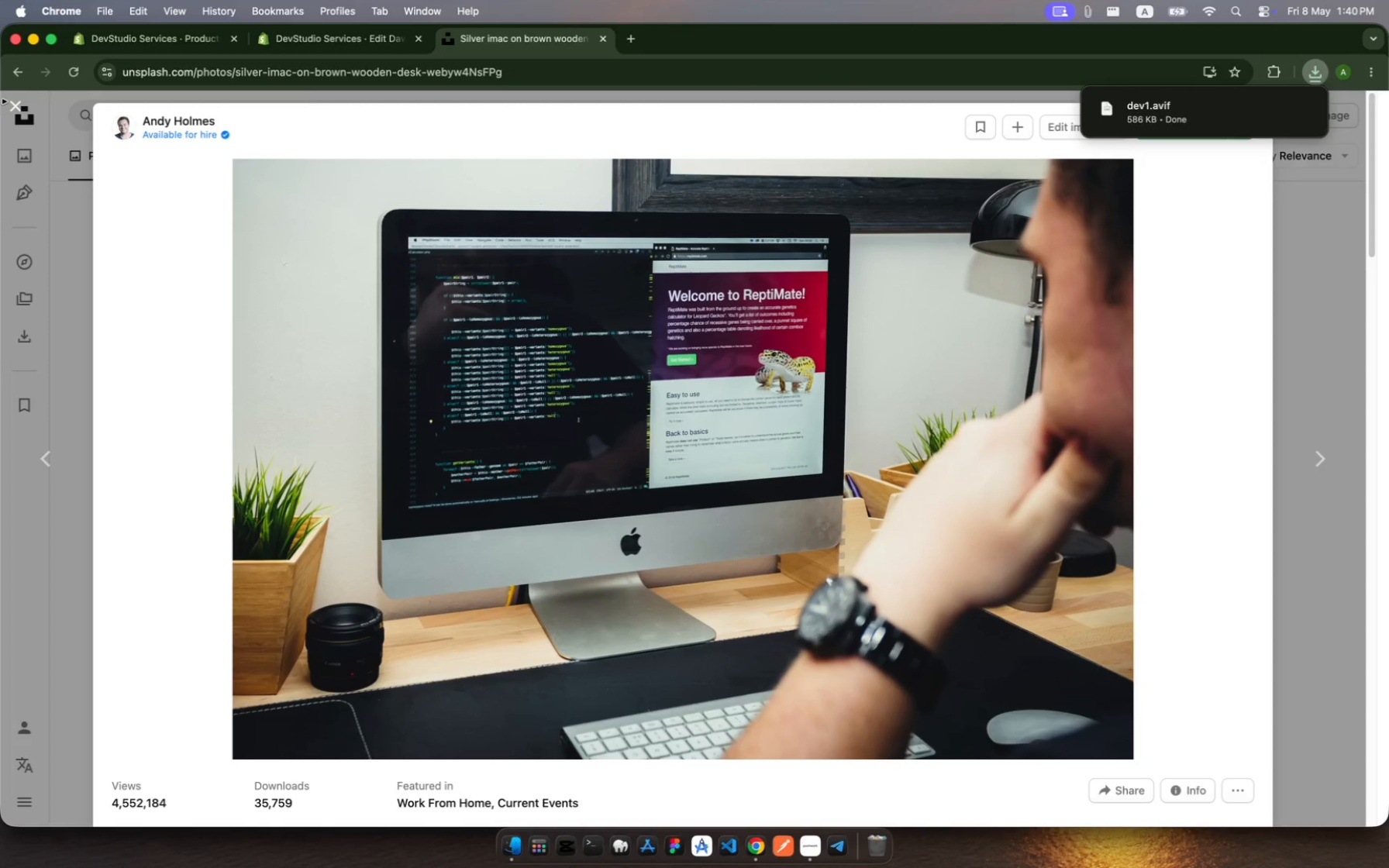 
left_click([15, 108])
 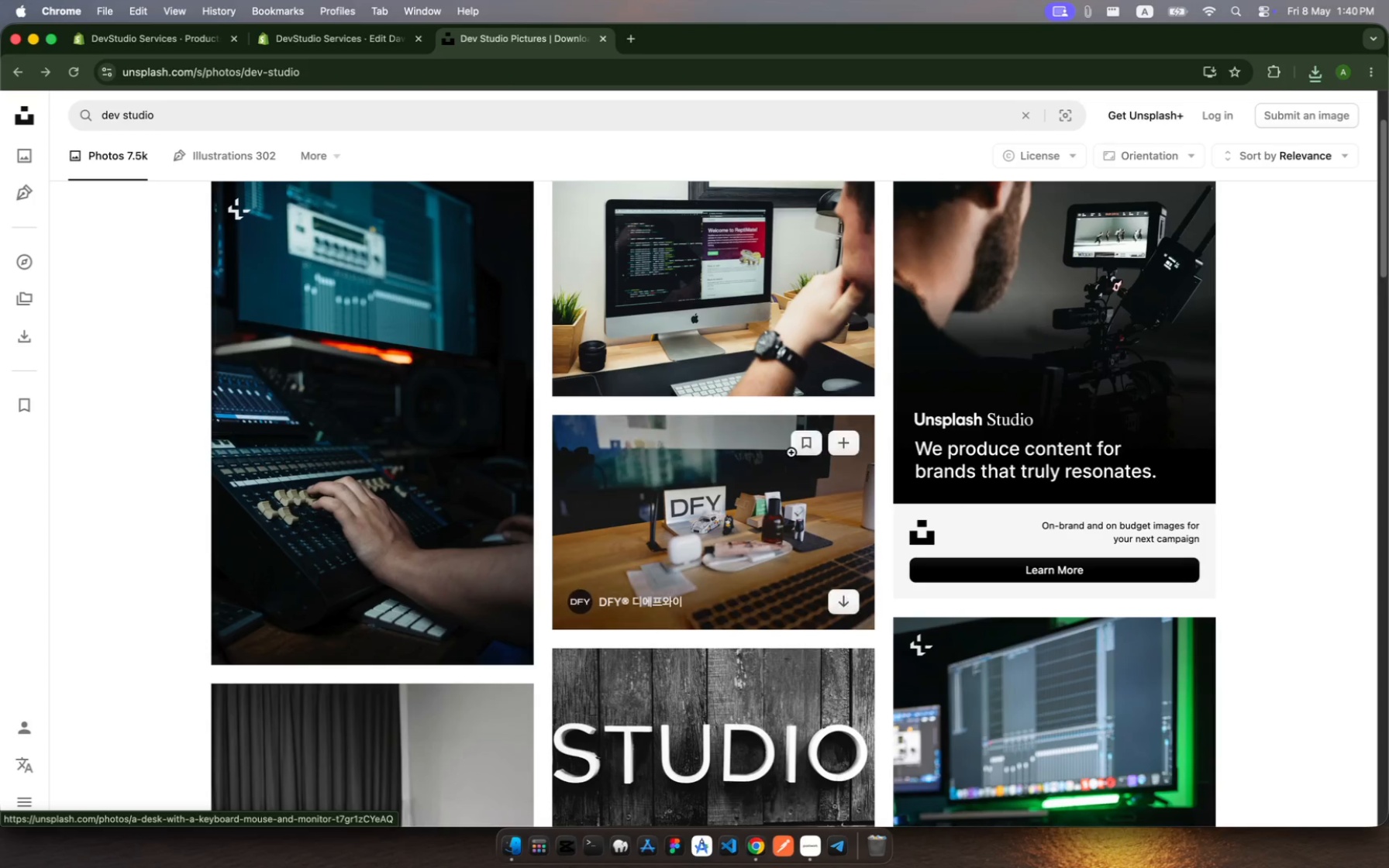 
scroll: coordinate [815, 641], scroll_direction: down, amount: 122.0
 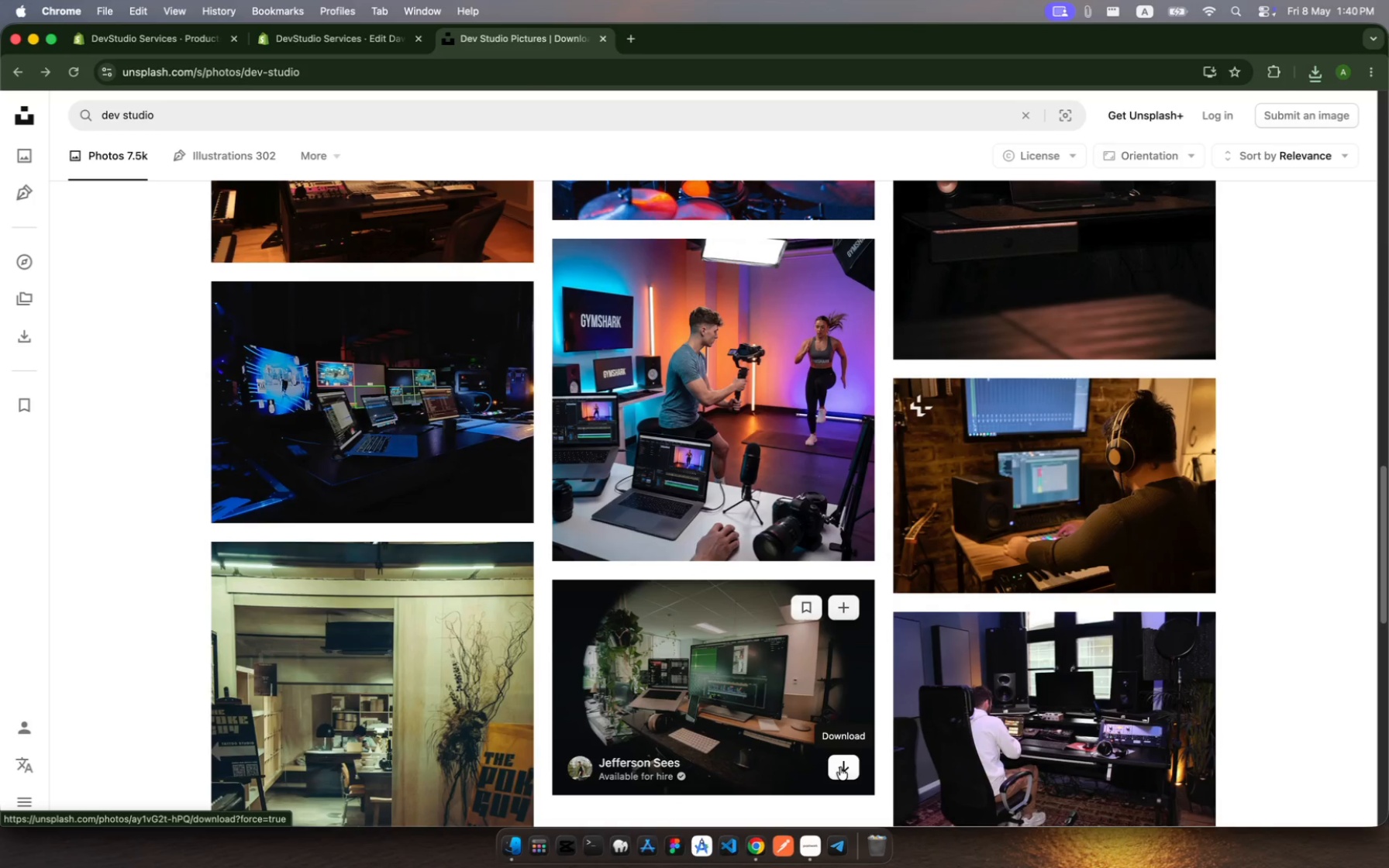 
left_click([775, 681])
 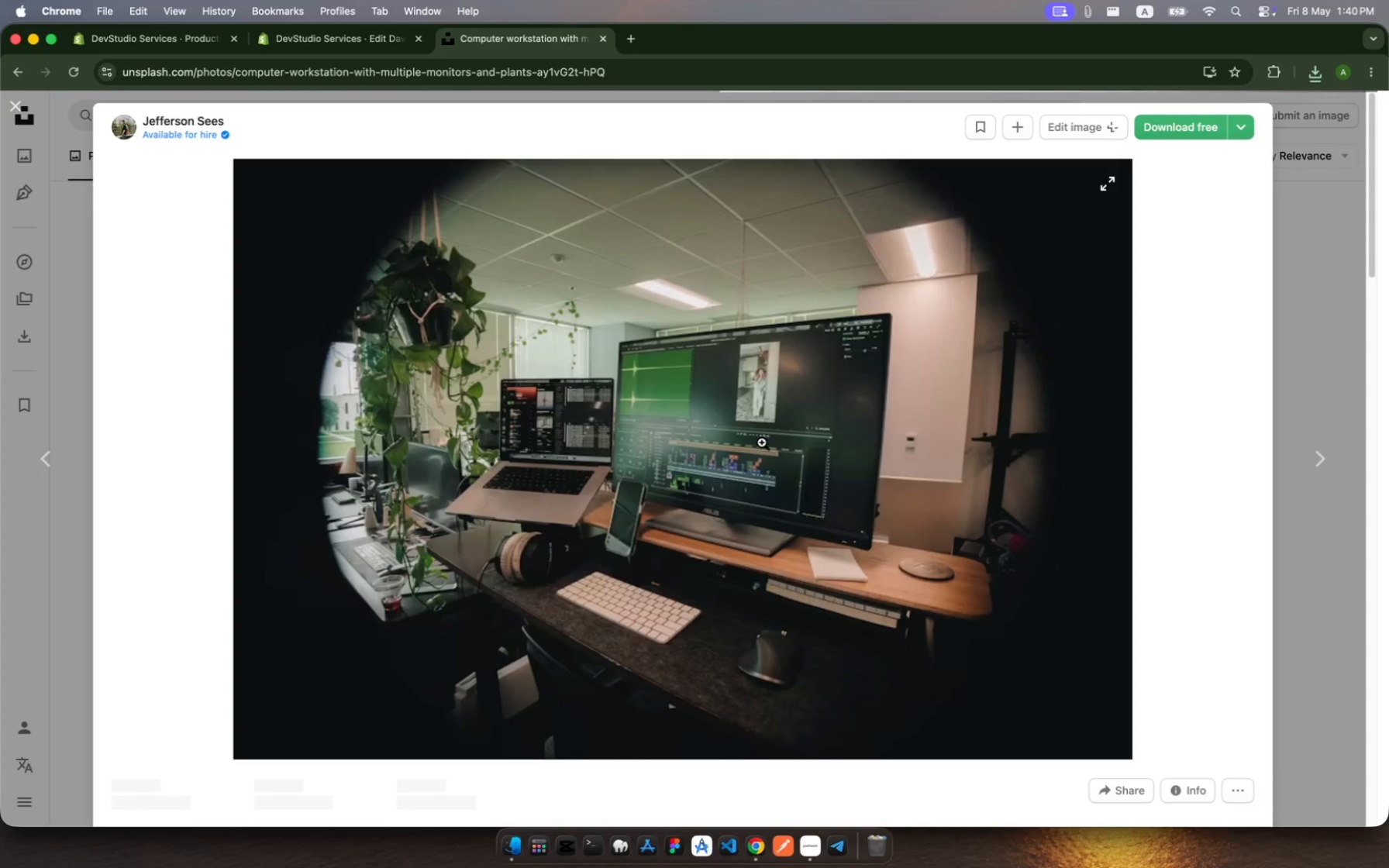 
right_click([762, 443])
 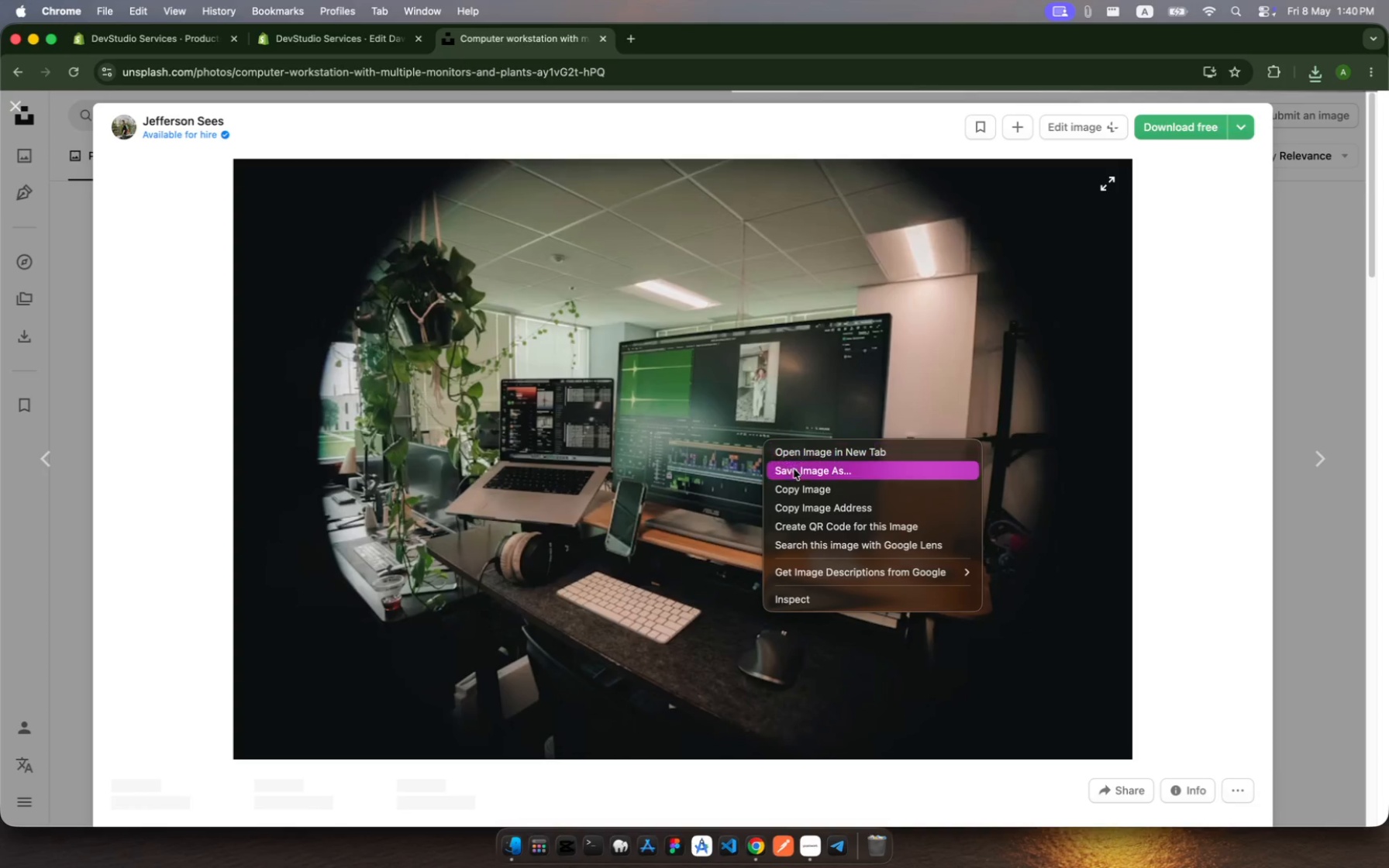 
left_click([797, 474])
 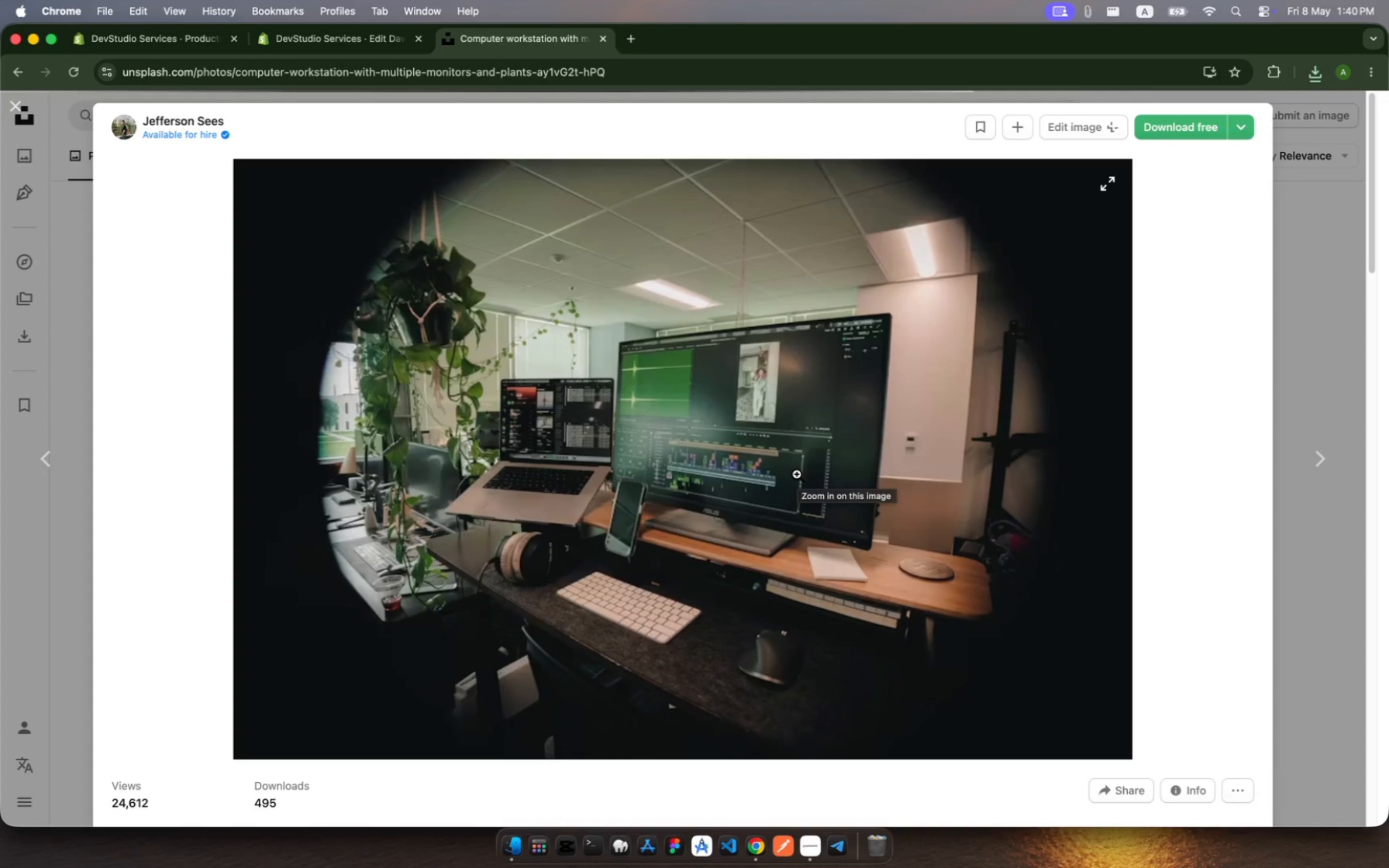 
wait(8.58)
 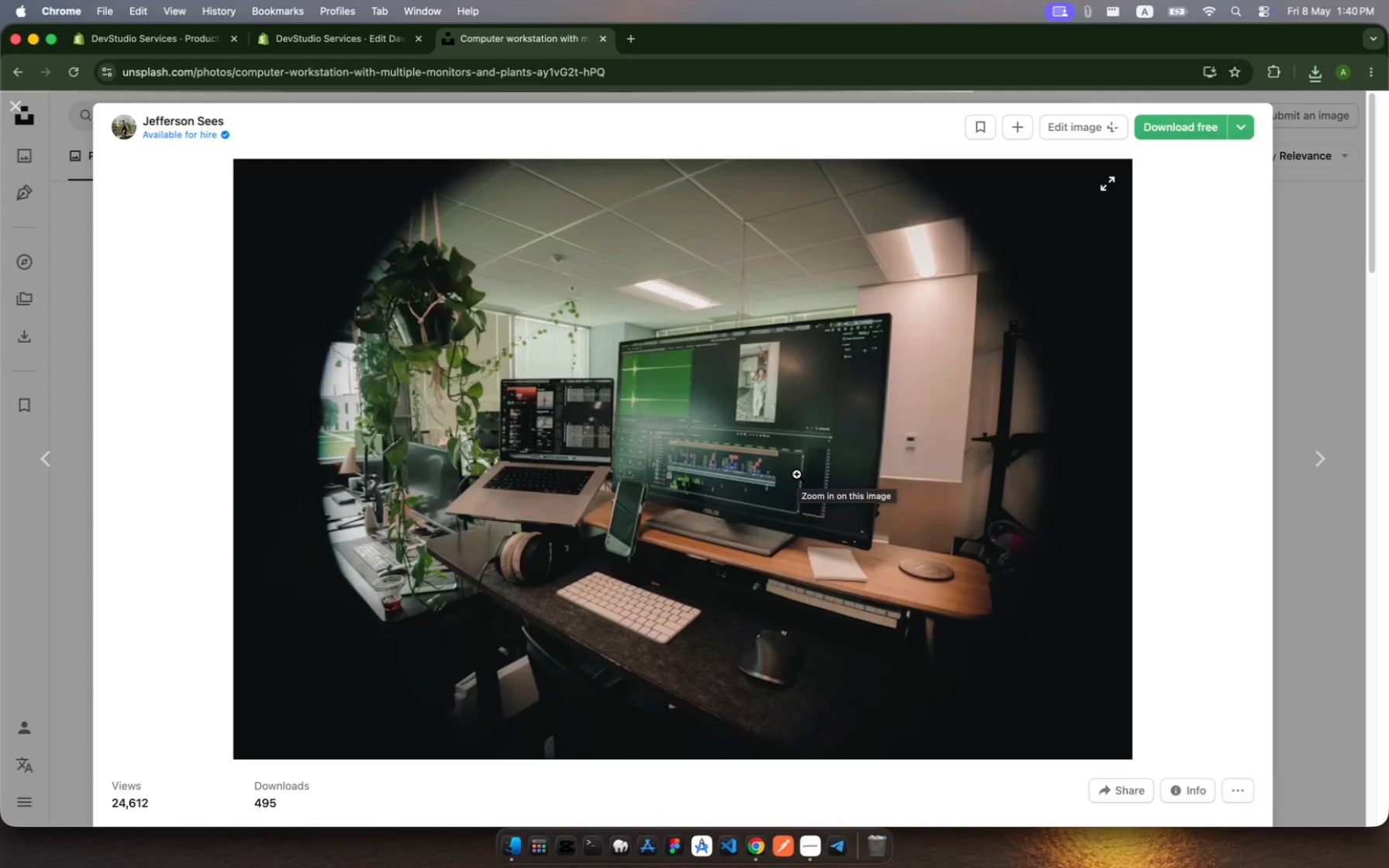 
type(dev2\)
key(Backspace)
 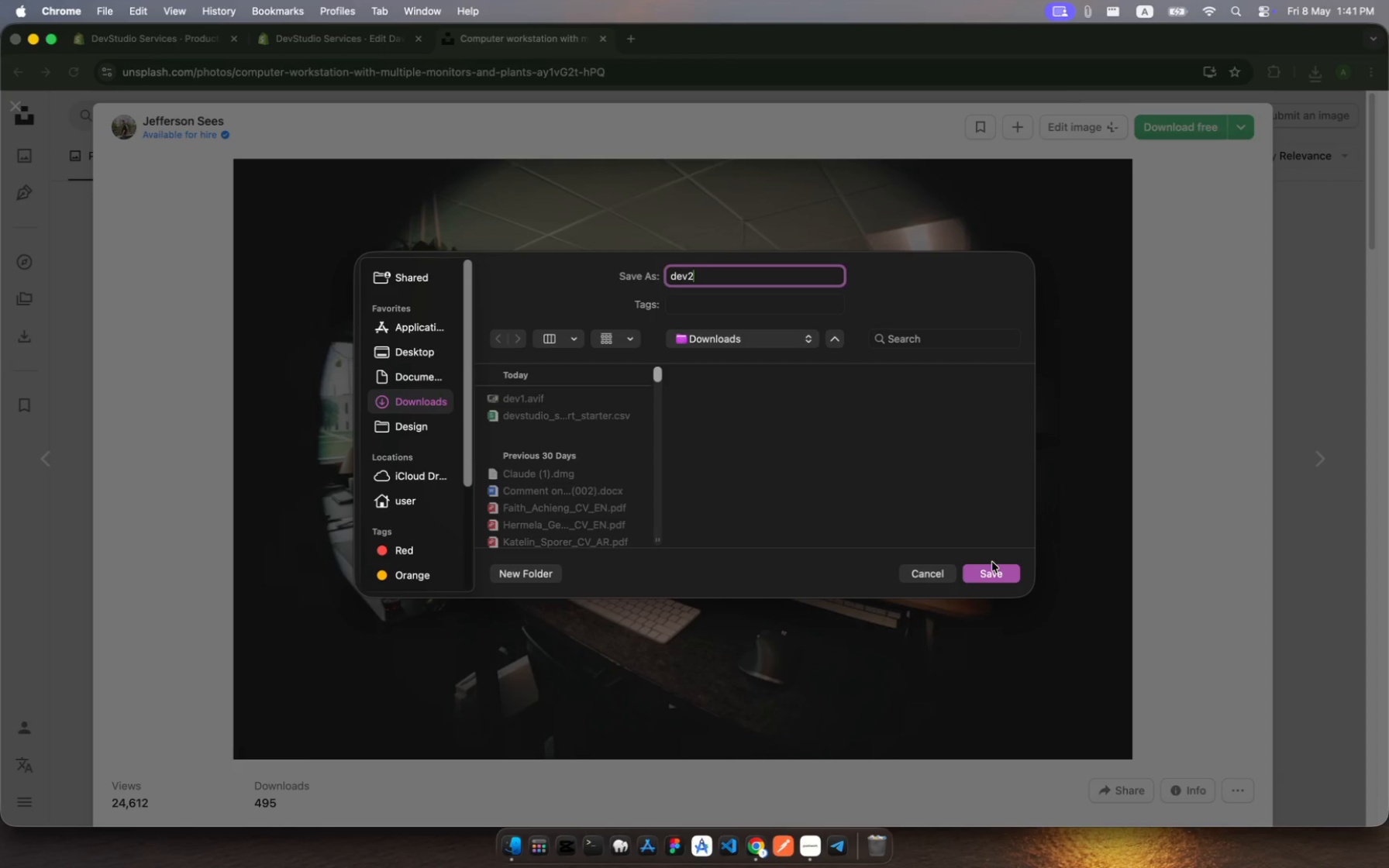 
key(Enter)
 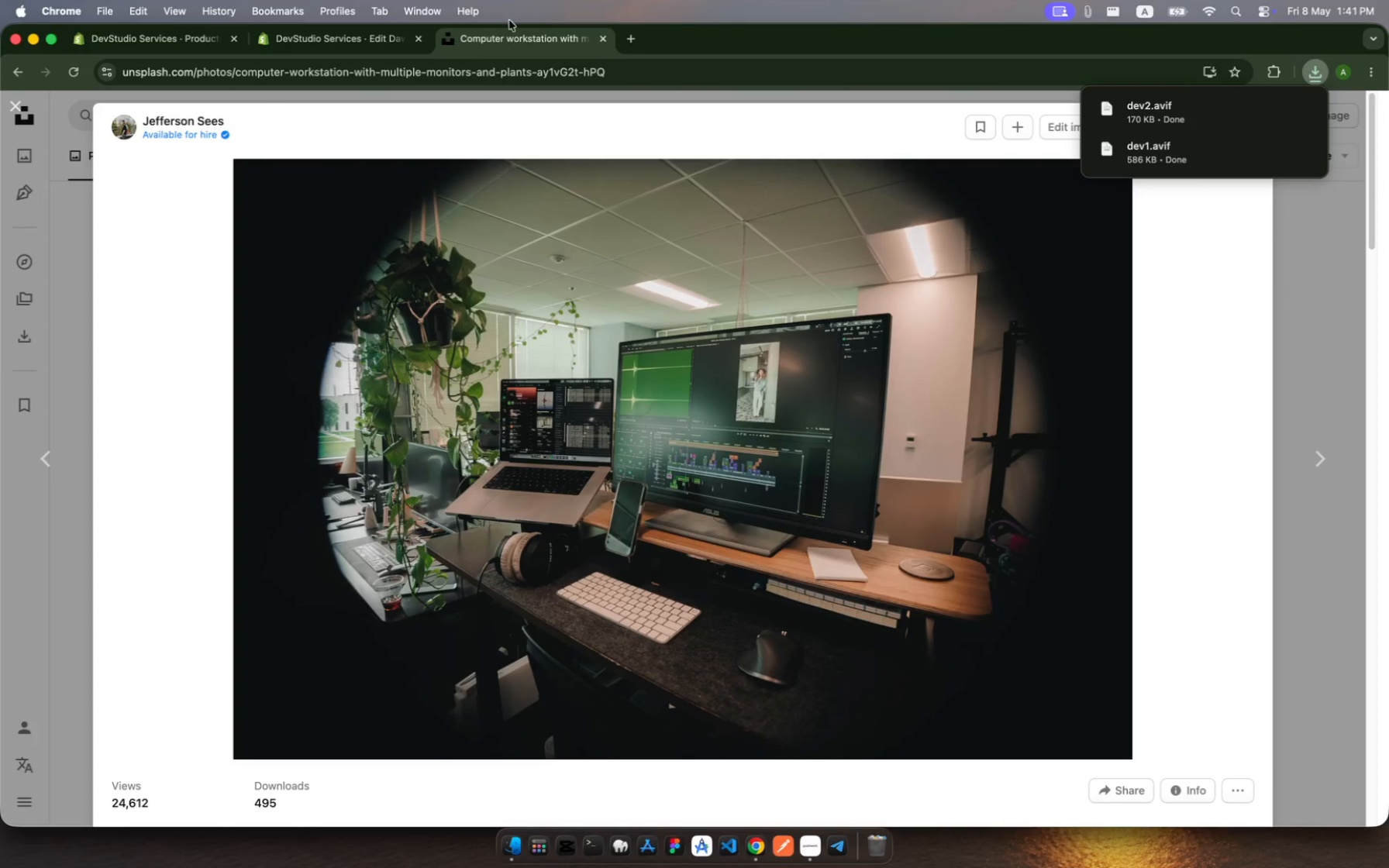 
left_click([343, 50])
 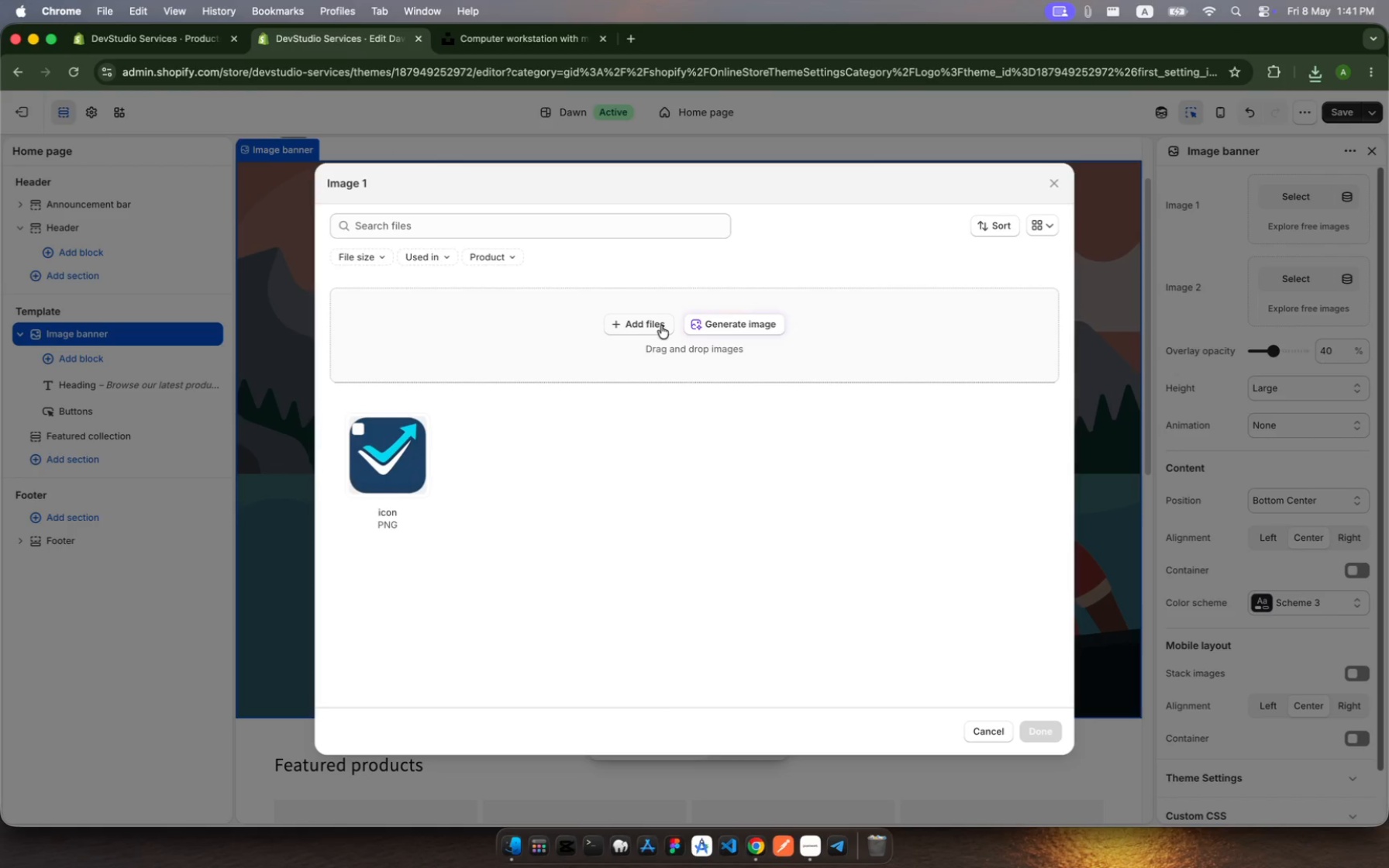 
left_click([661, 326])
 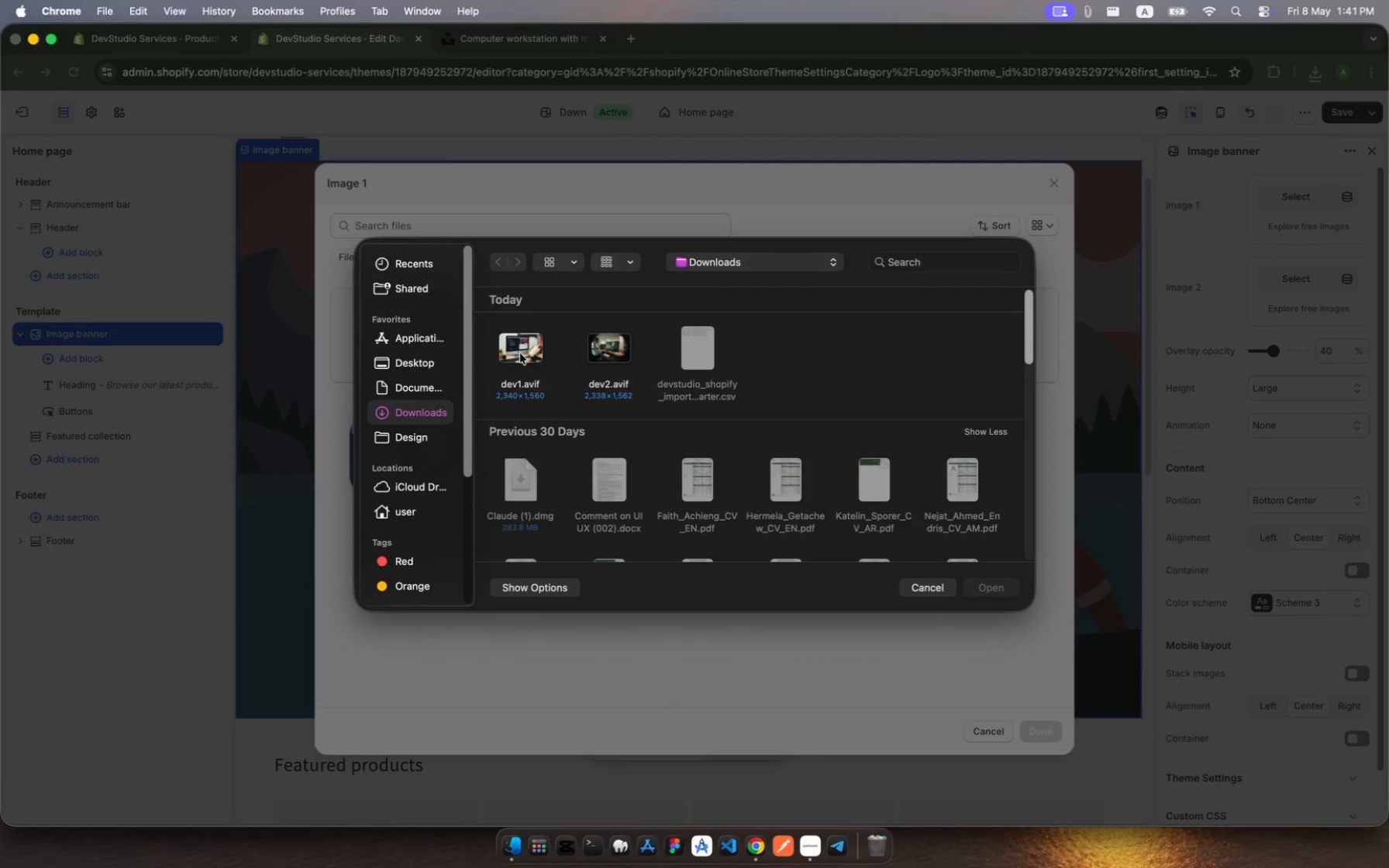 
left_click([519, 353])
 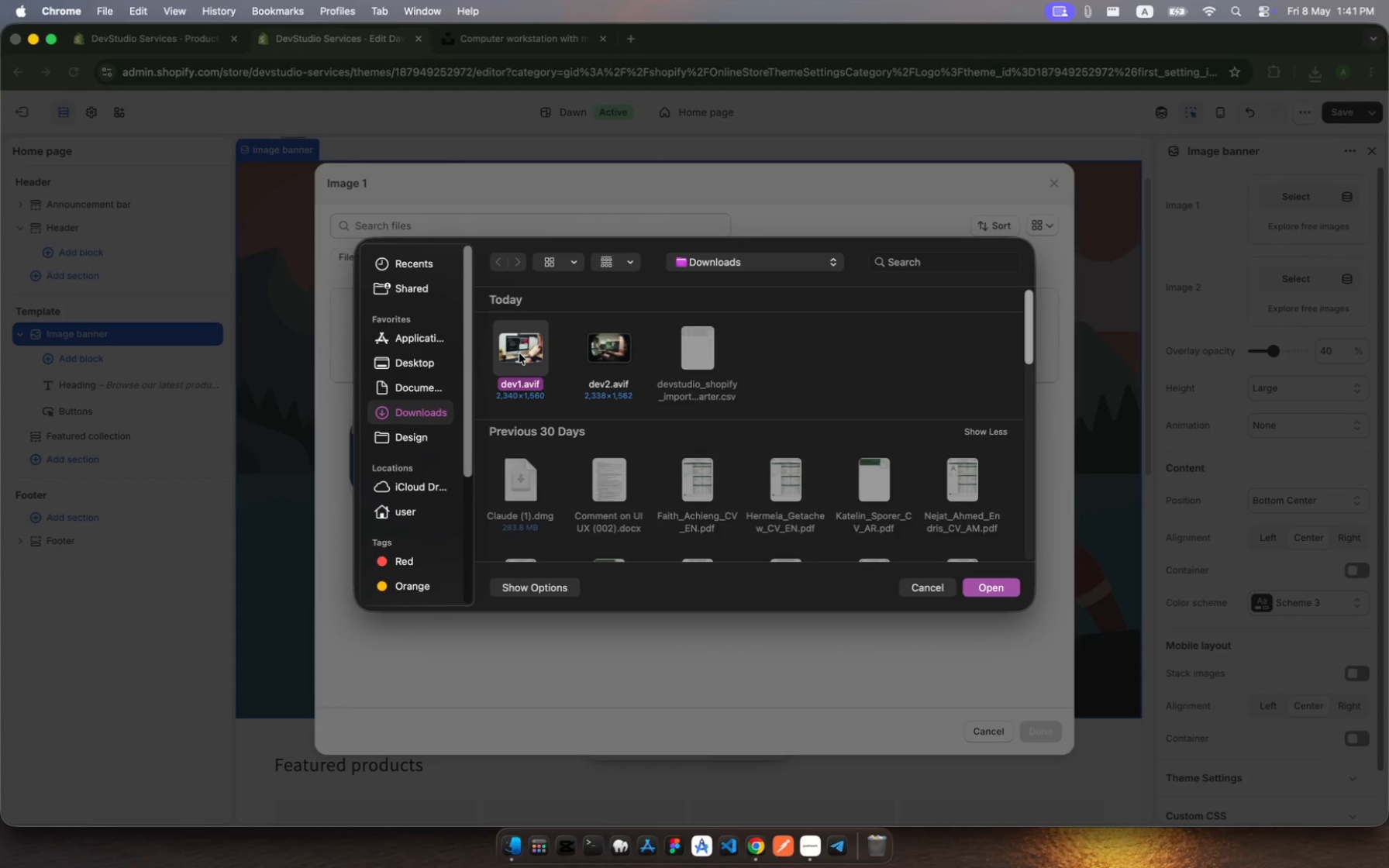 
hold_key(key=ShiftRight, duration=2.34)
left_click([602, 346])
 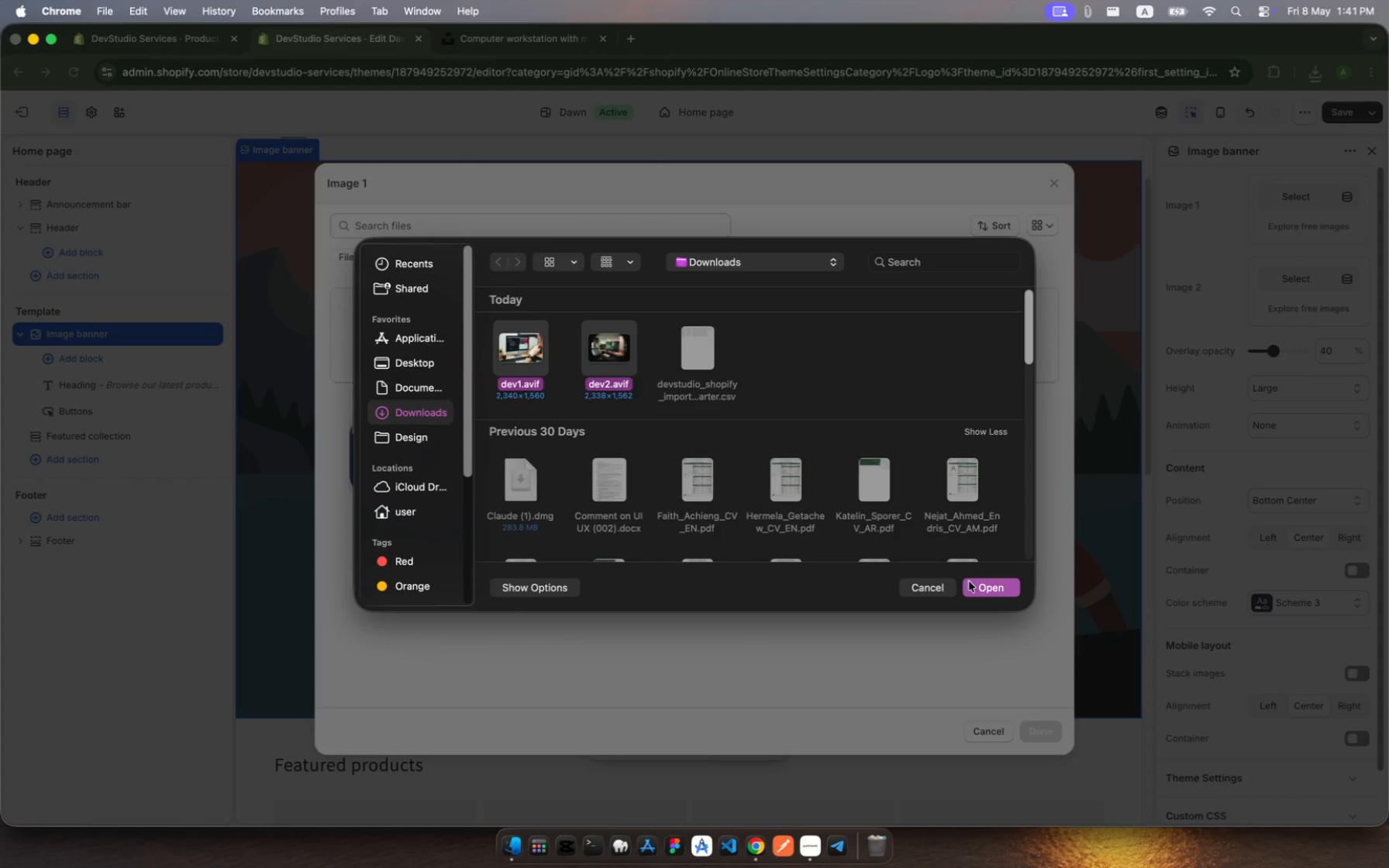 
left_click([1001, 597])
 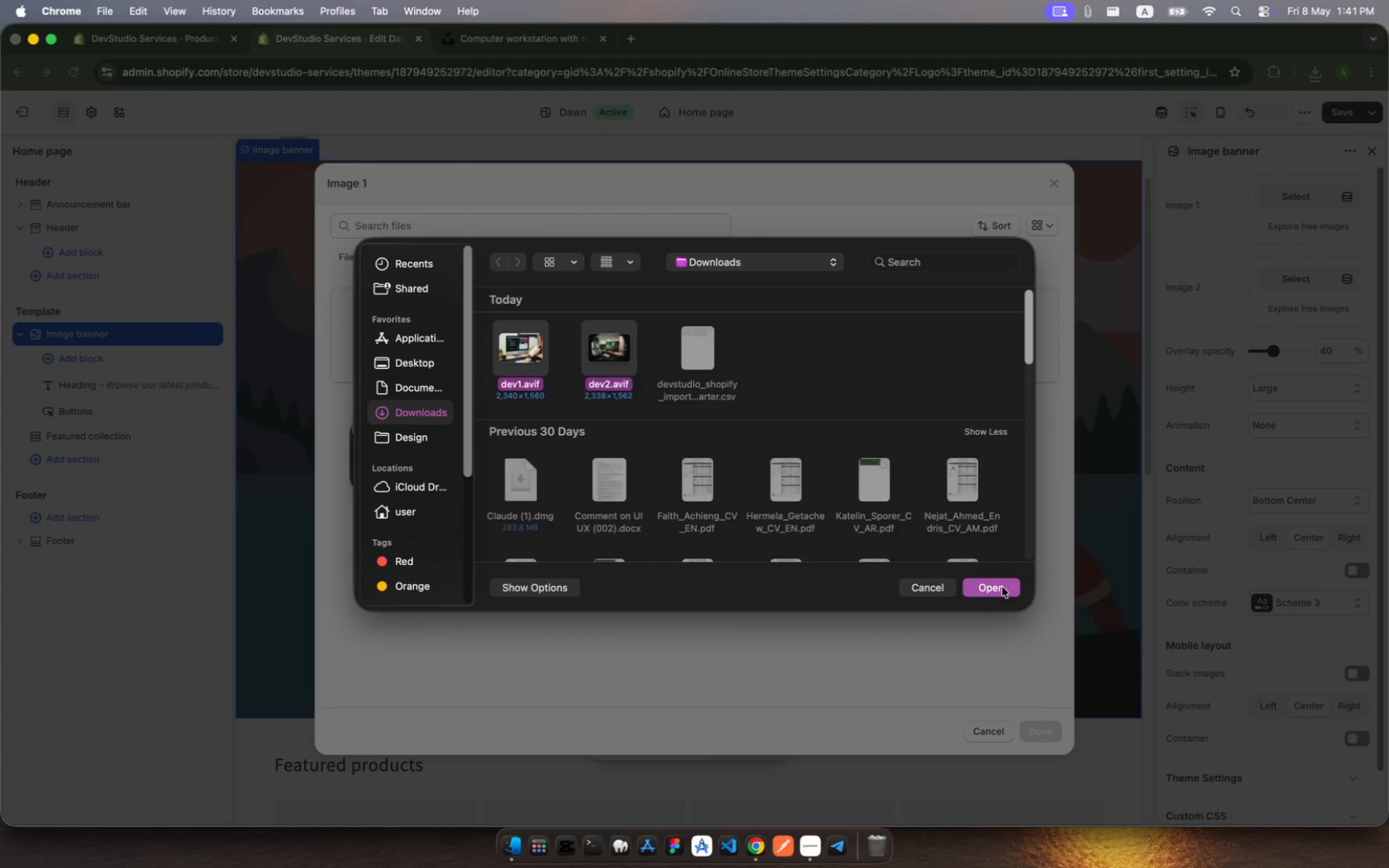 
left_click([1002, 587])
 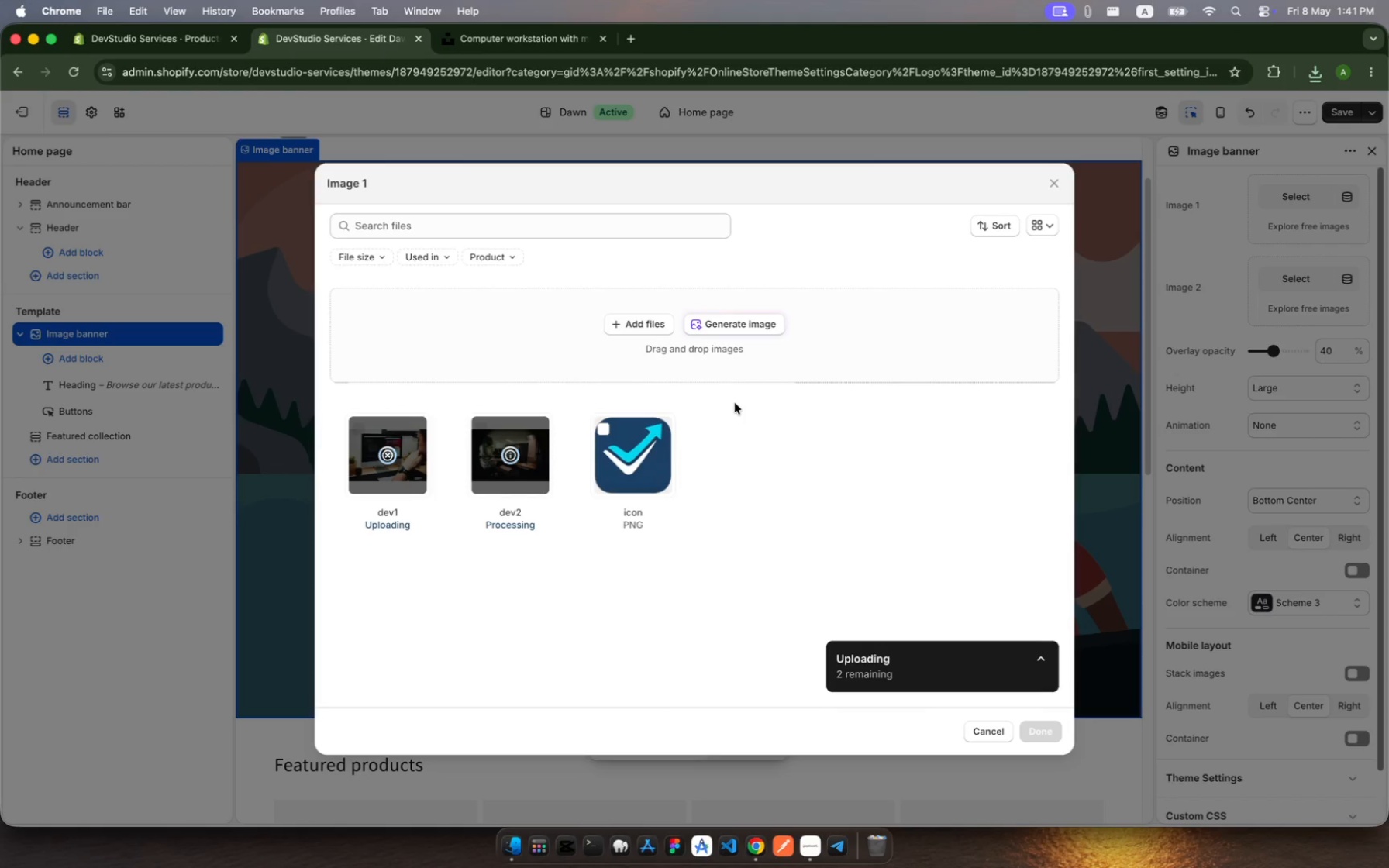 
wait(11.3)
 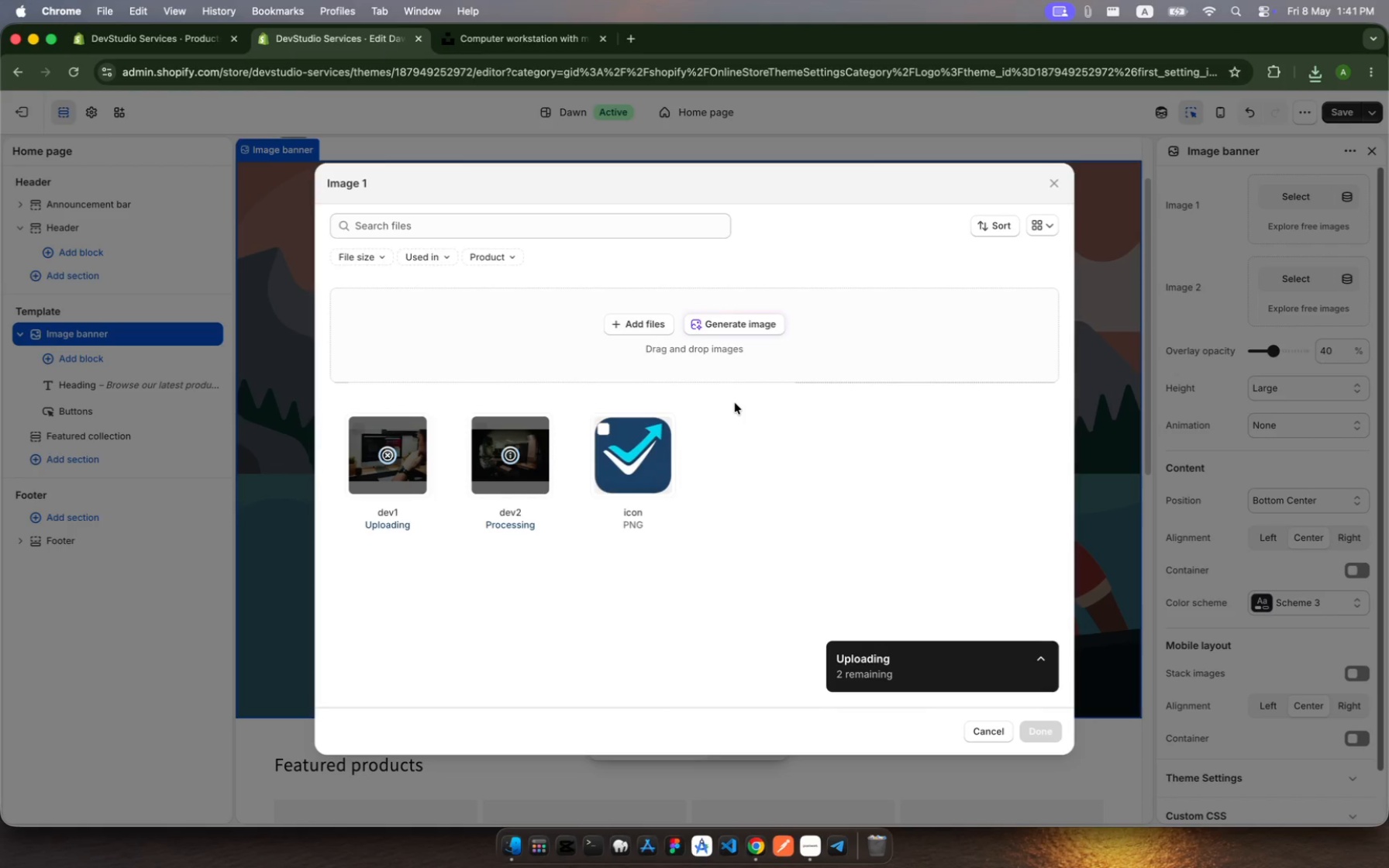 
left_click([1040, 731])
 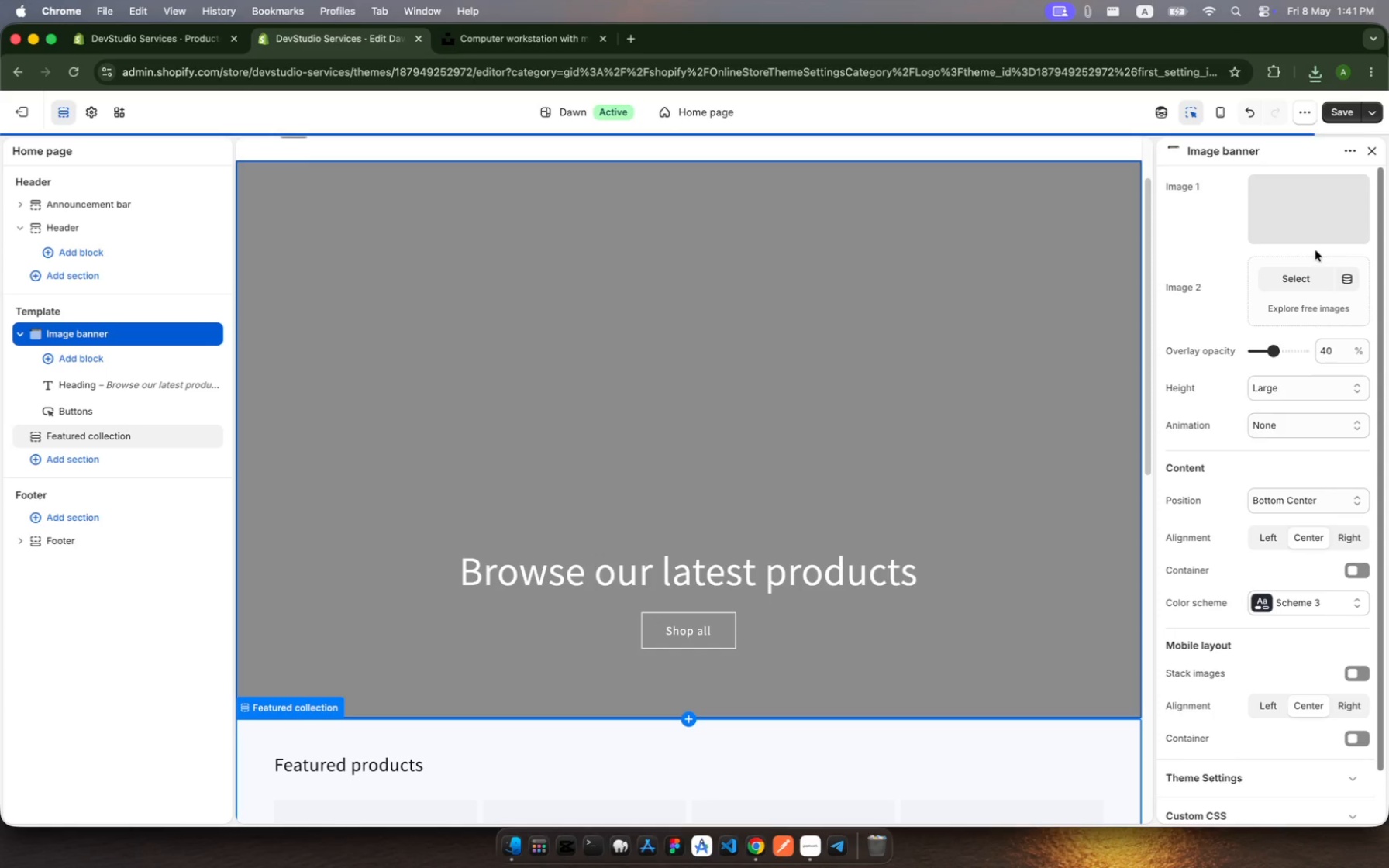 
left_click([1310, 276])
 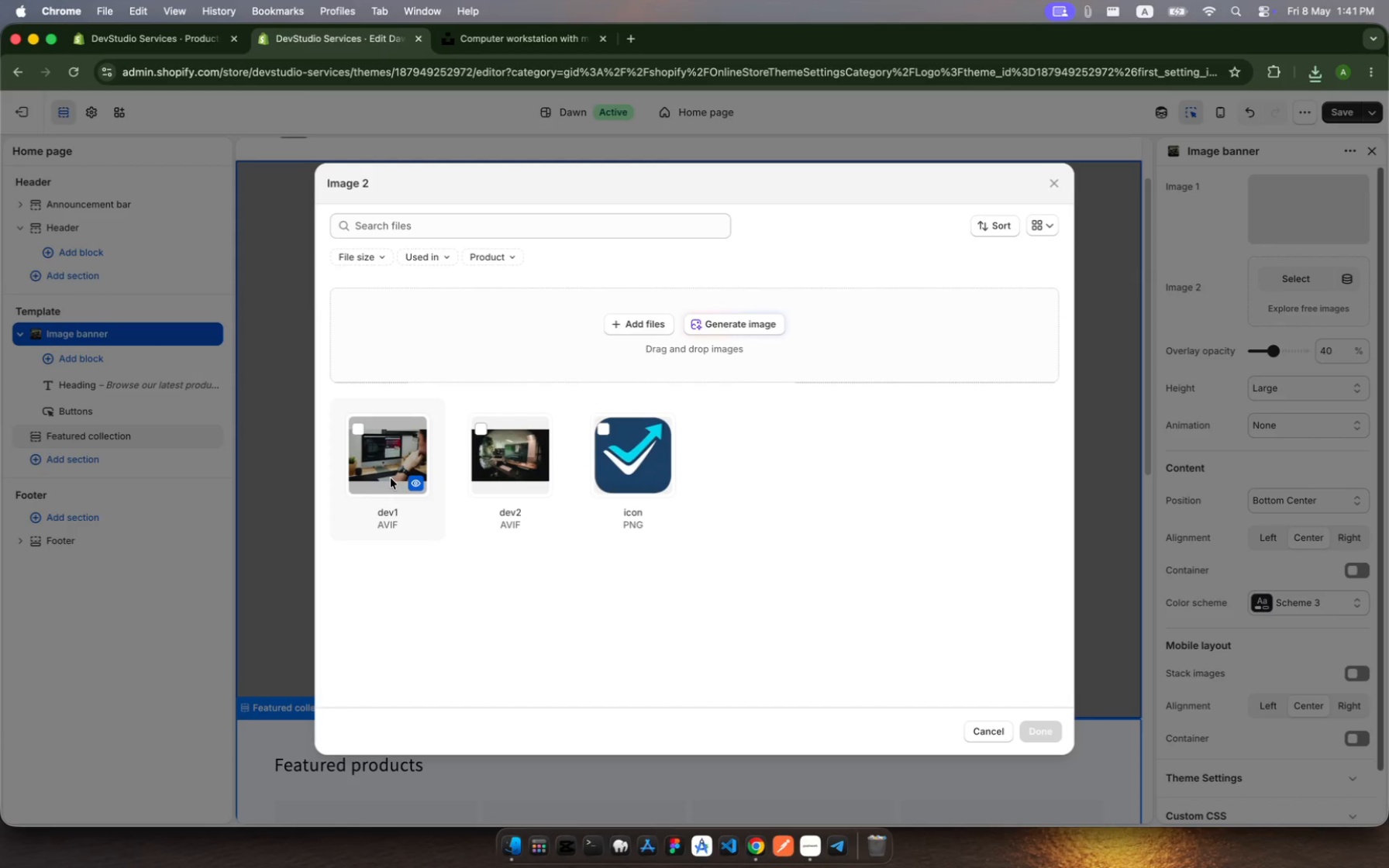 
left_click([391, 478])
 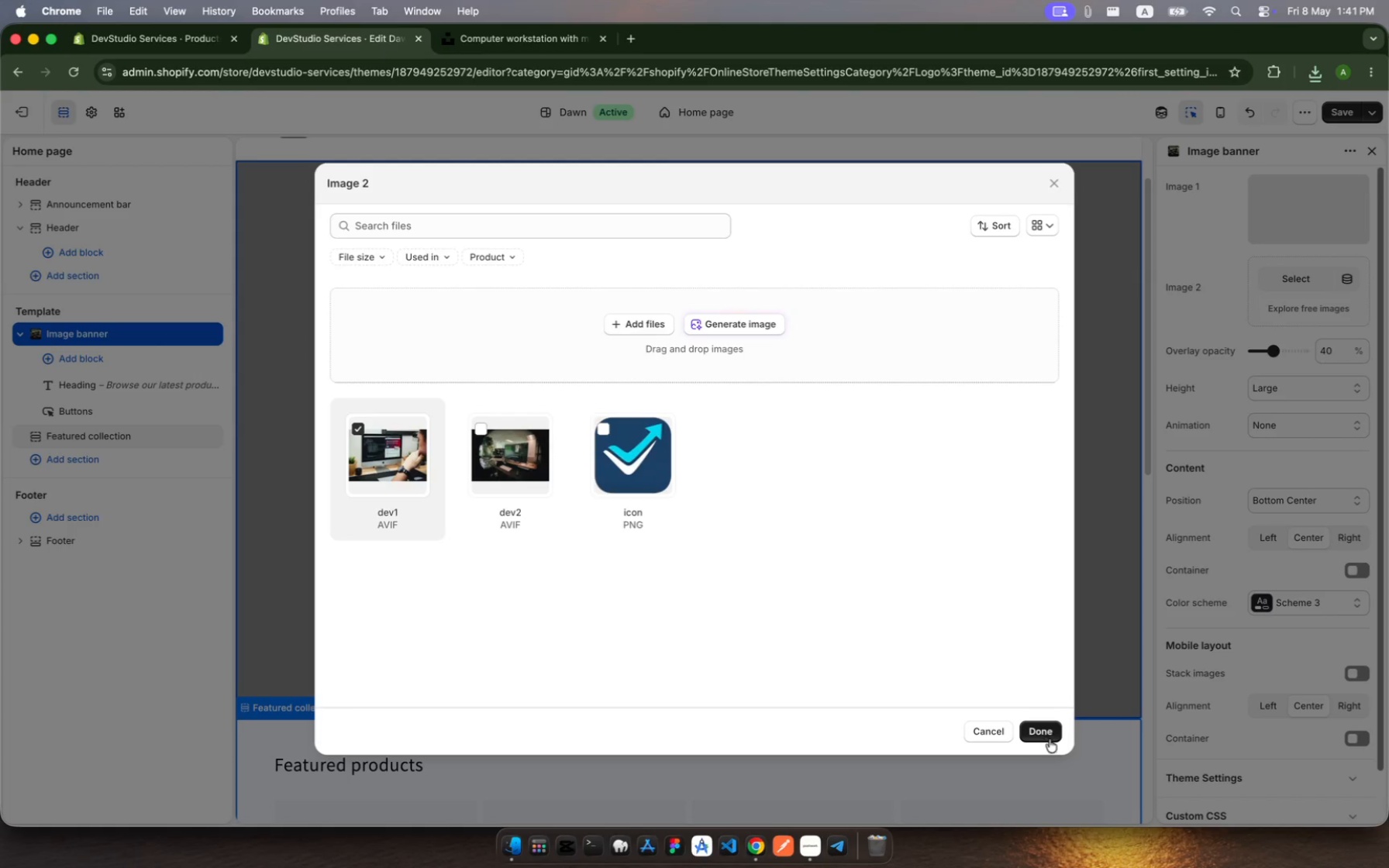 
left_click([1047, 731])
 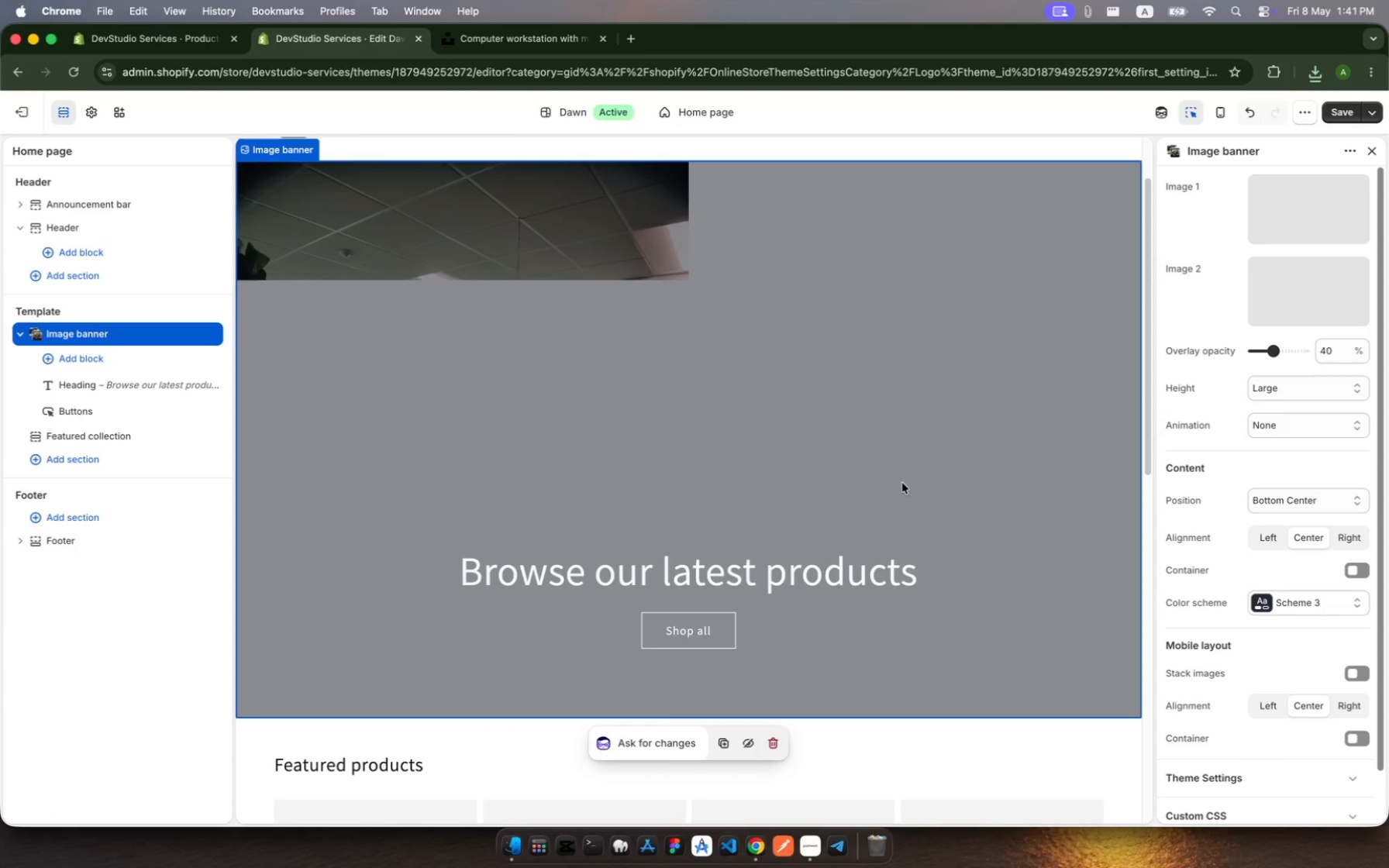 
wait(9.45)
 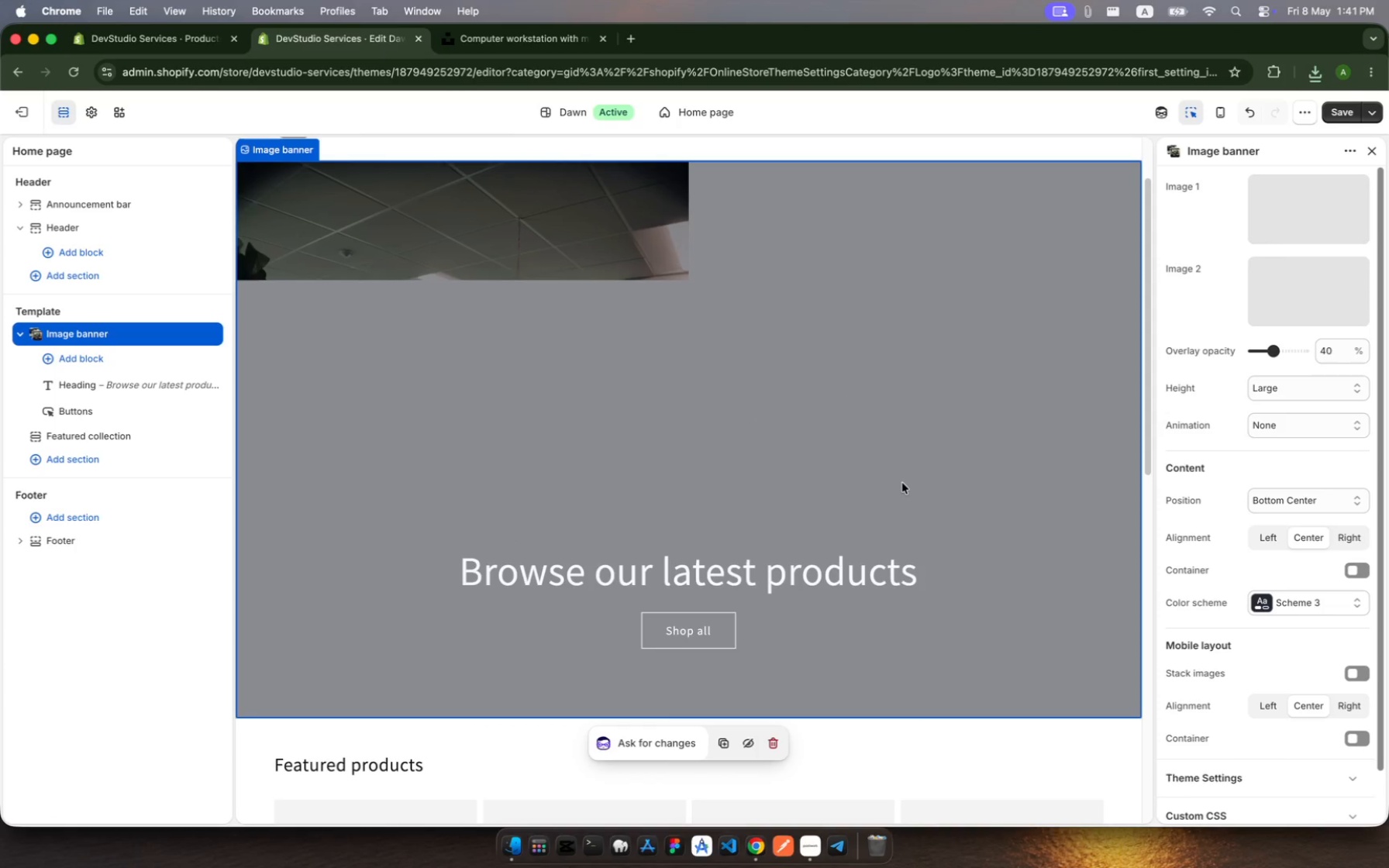 
mouse_move([110, 414])
 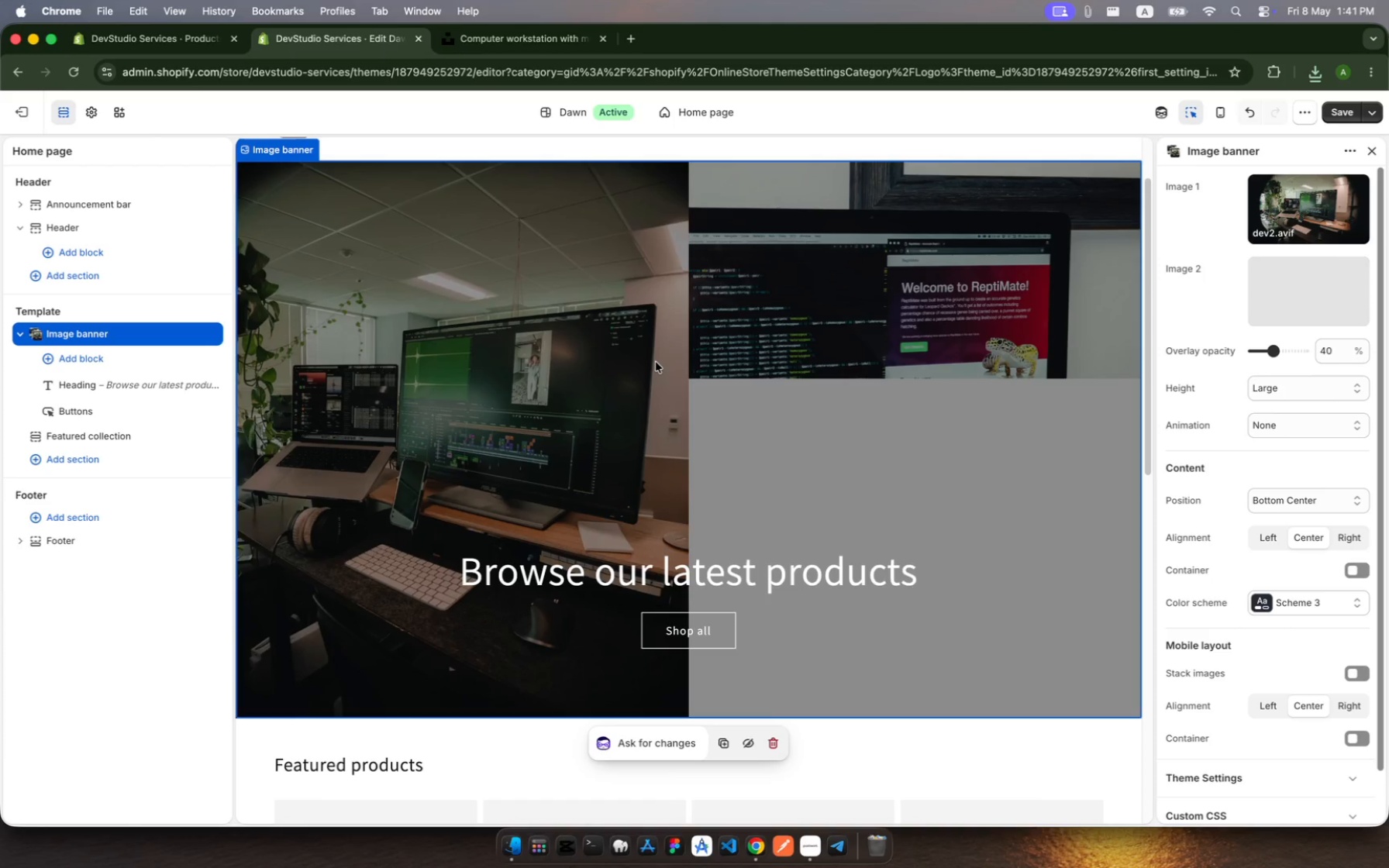 
wait(8.02)
 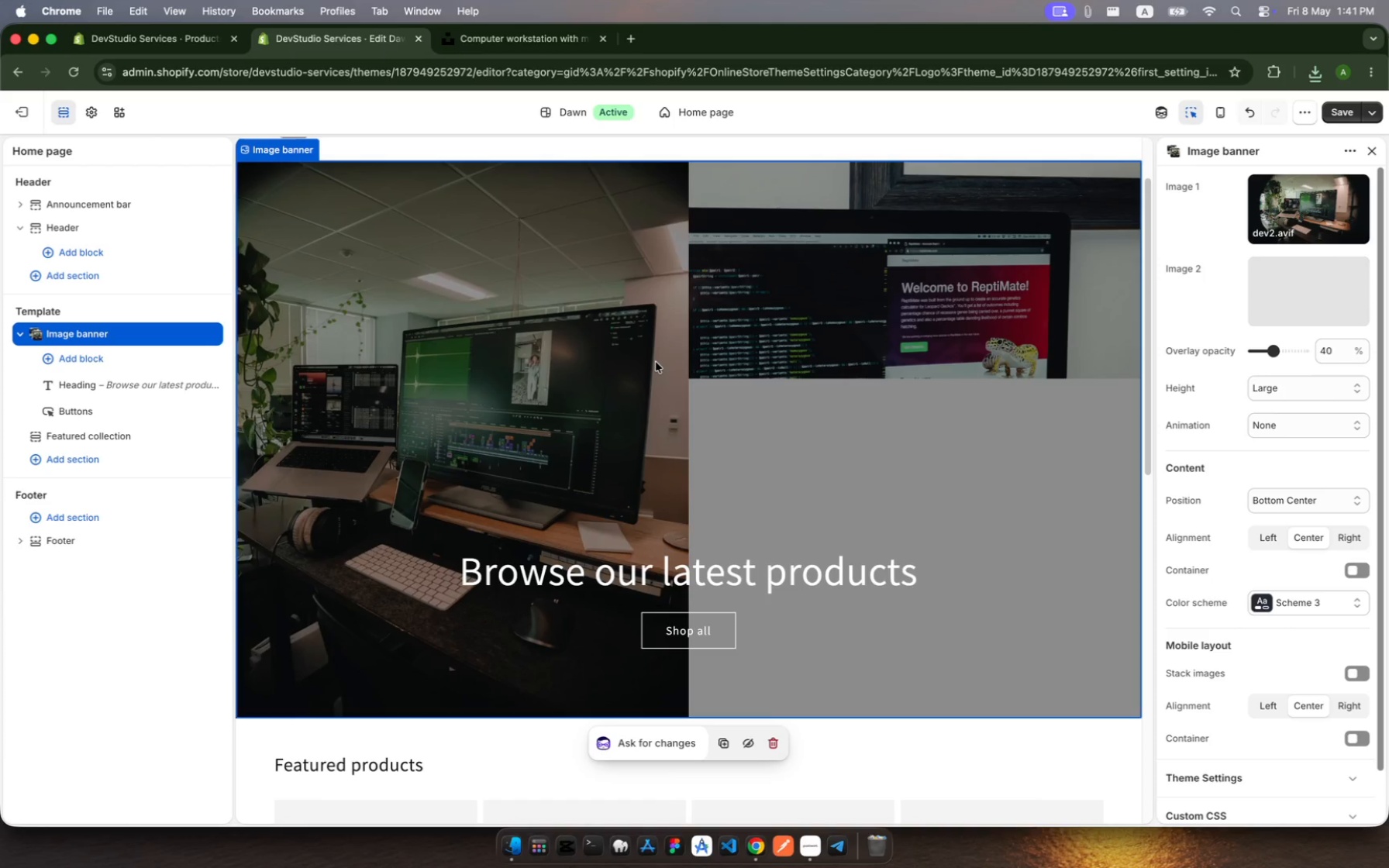 
scroll: coordinate [678, 381], scroll_direction: up, amount: 115.0
 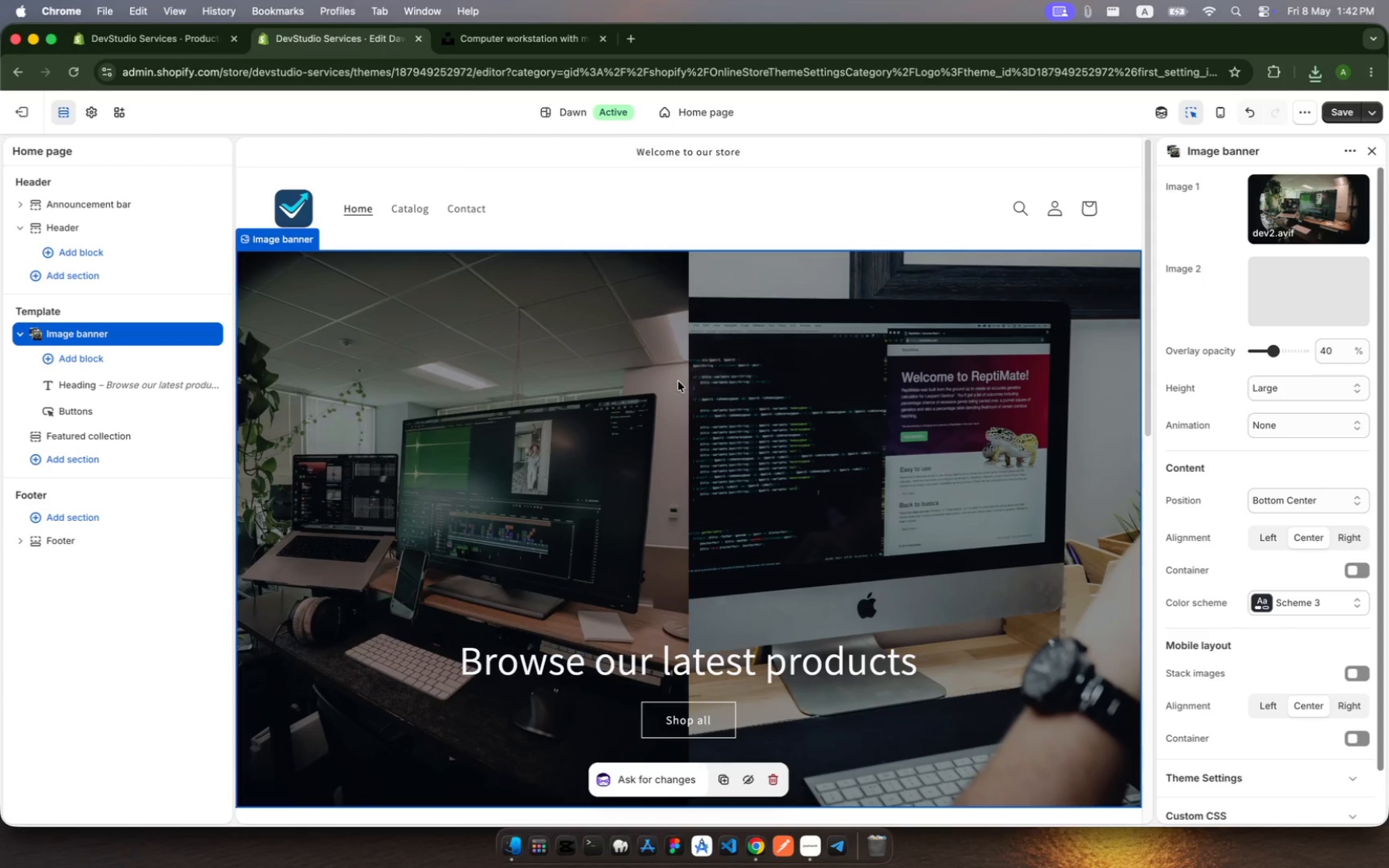 
scroll: coordinate [678, 381], scroll_direction: down, amount: 11.0
 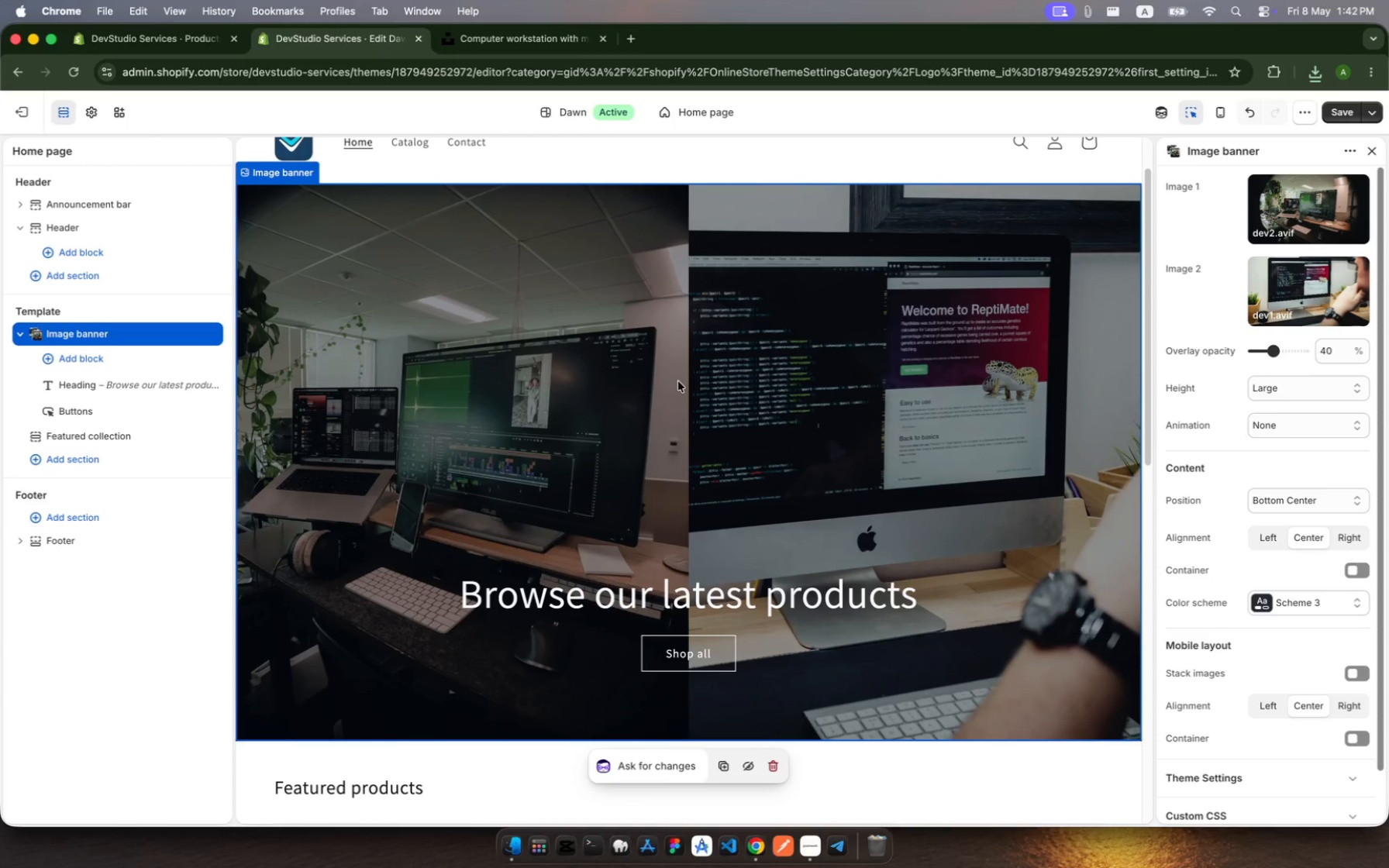 
scroll: coordinate [678, 381], scroll_direction: up, amount: 19.0
 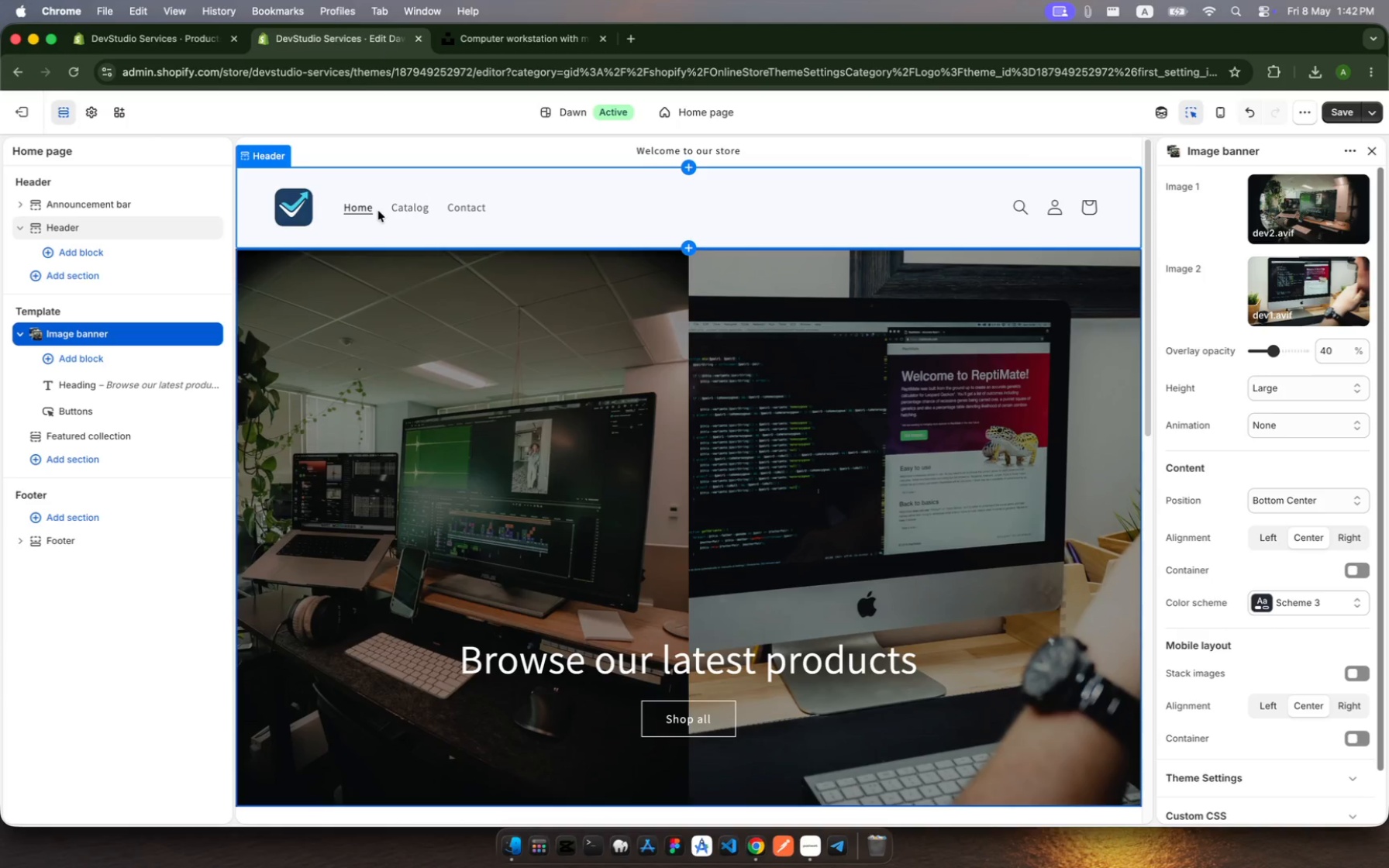 
left_click([360, 208])
 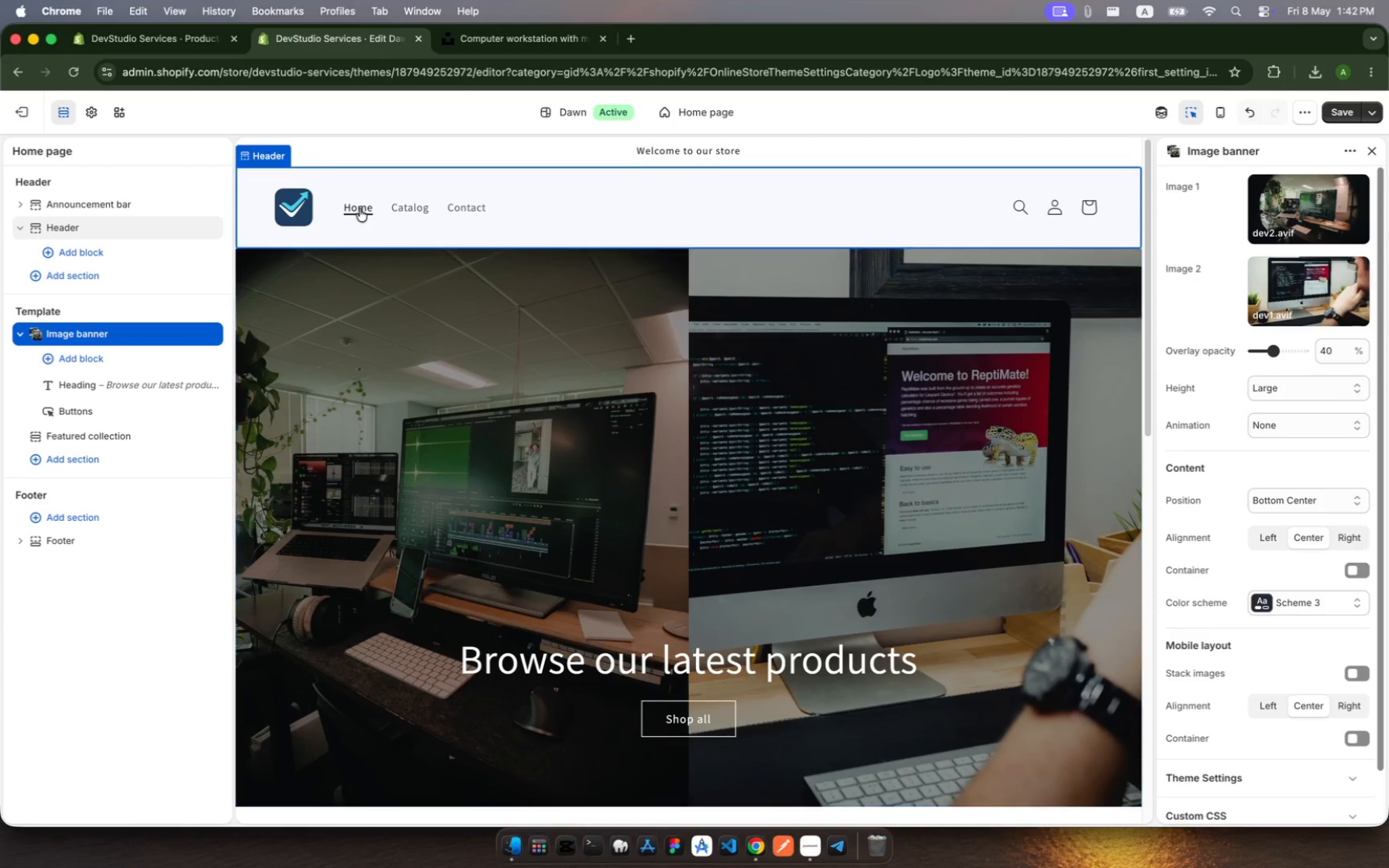 
left_click([360, 208])
 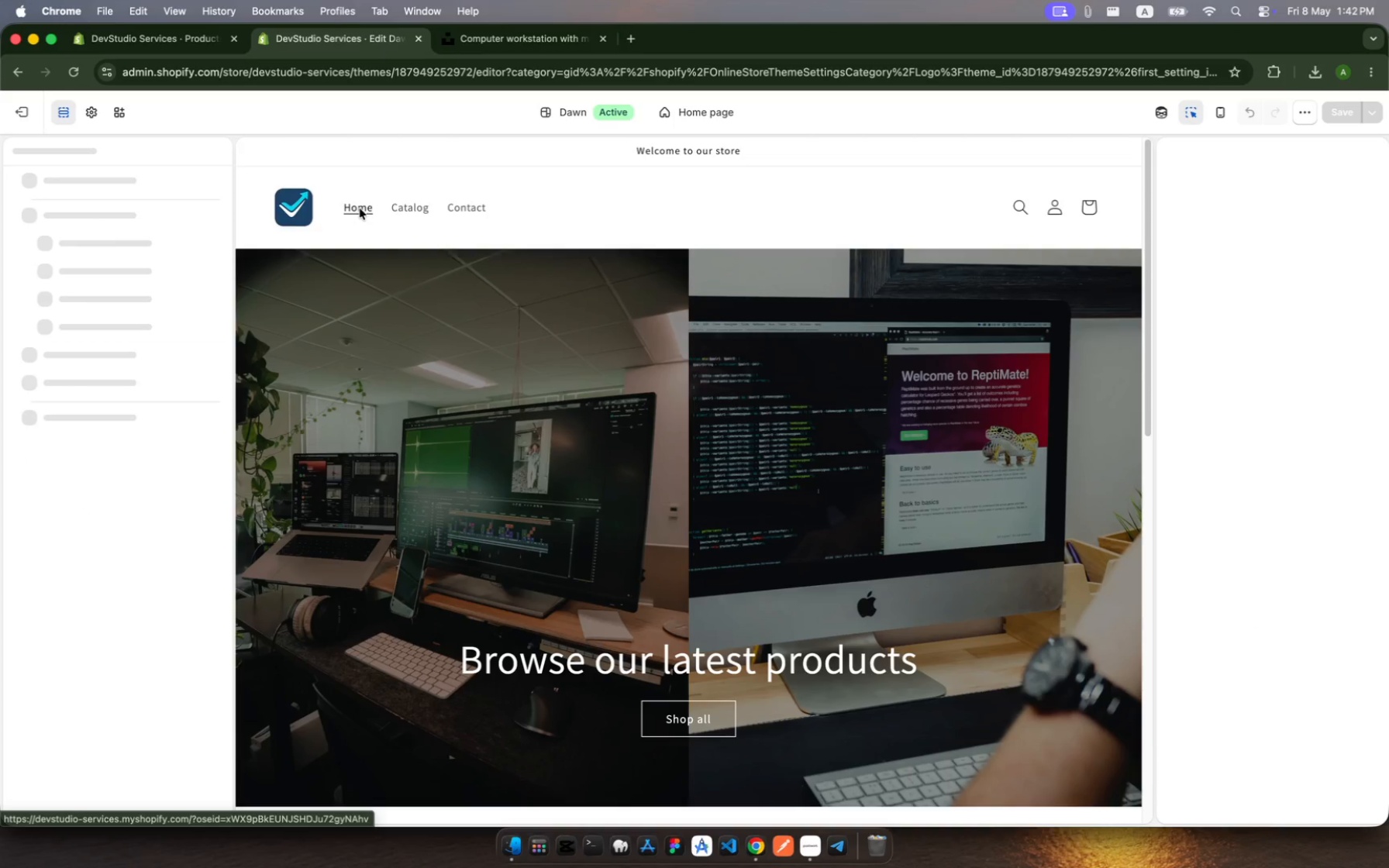 
double_click([360, 208])
 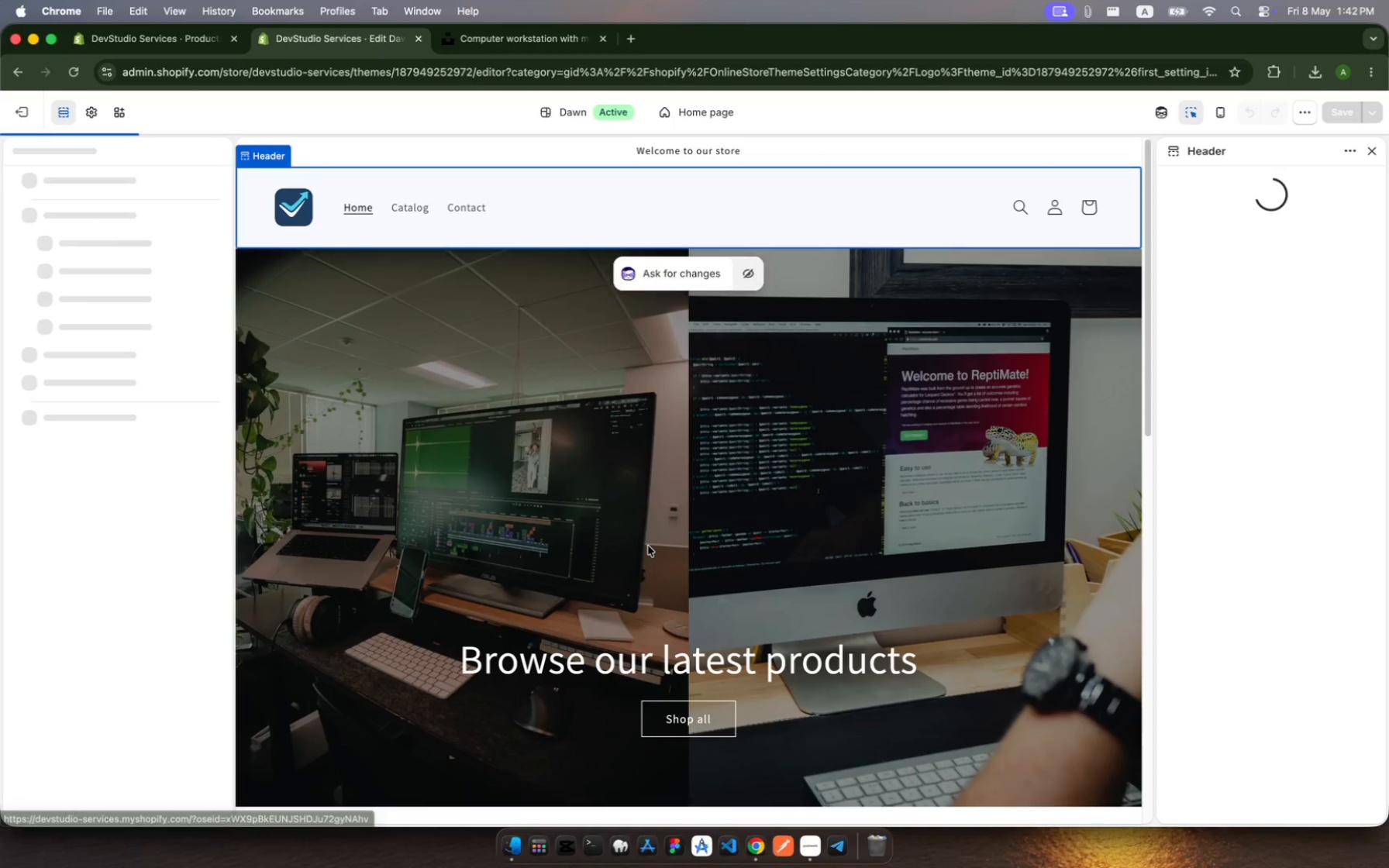 
scroll: coordinate [648, 546], scroll_direction: down, amount: 153.0
 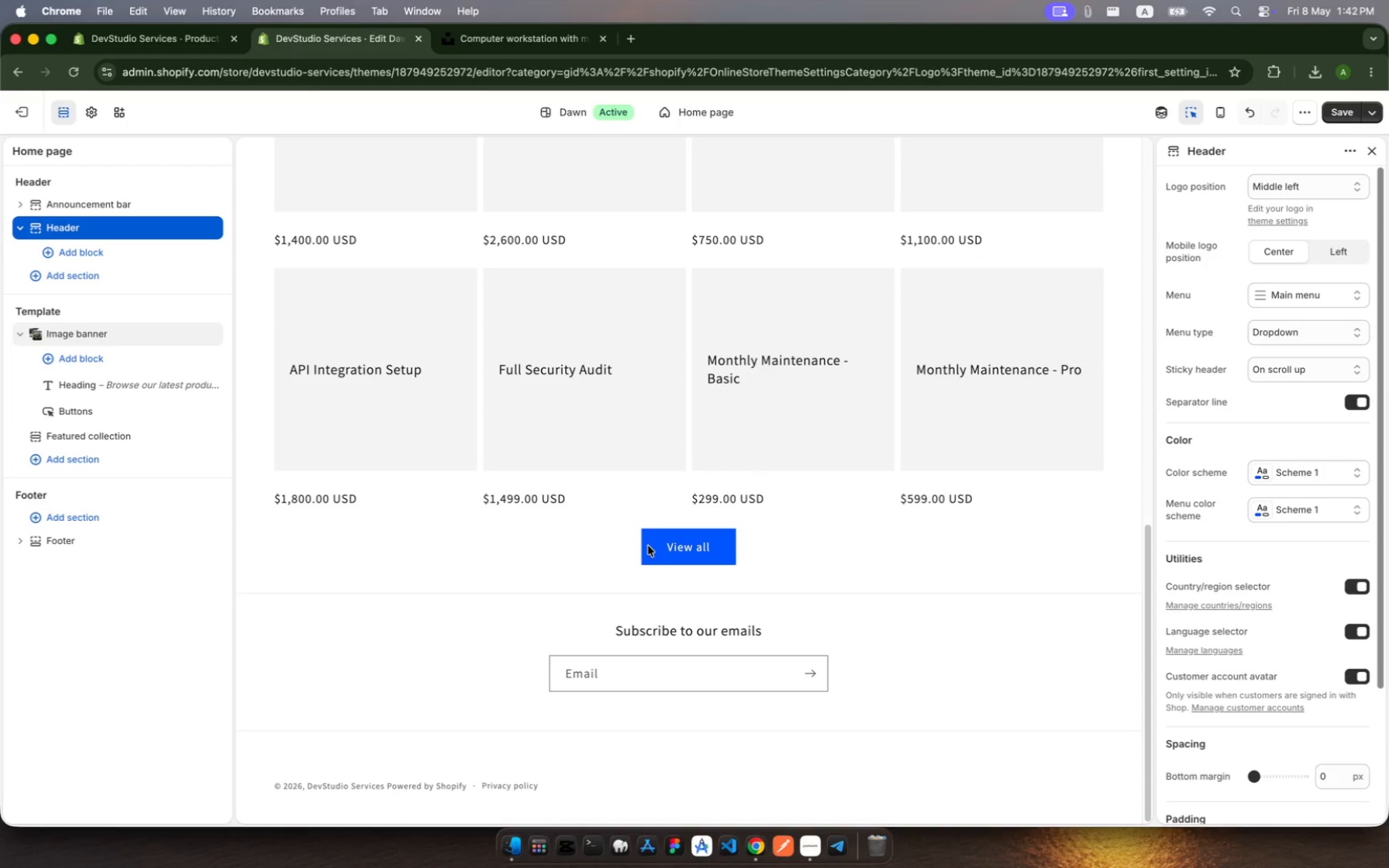 
scroll: coordinate [648, 546], scroll_direction: up, amount: 42.0
 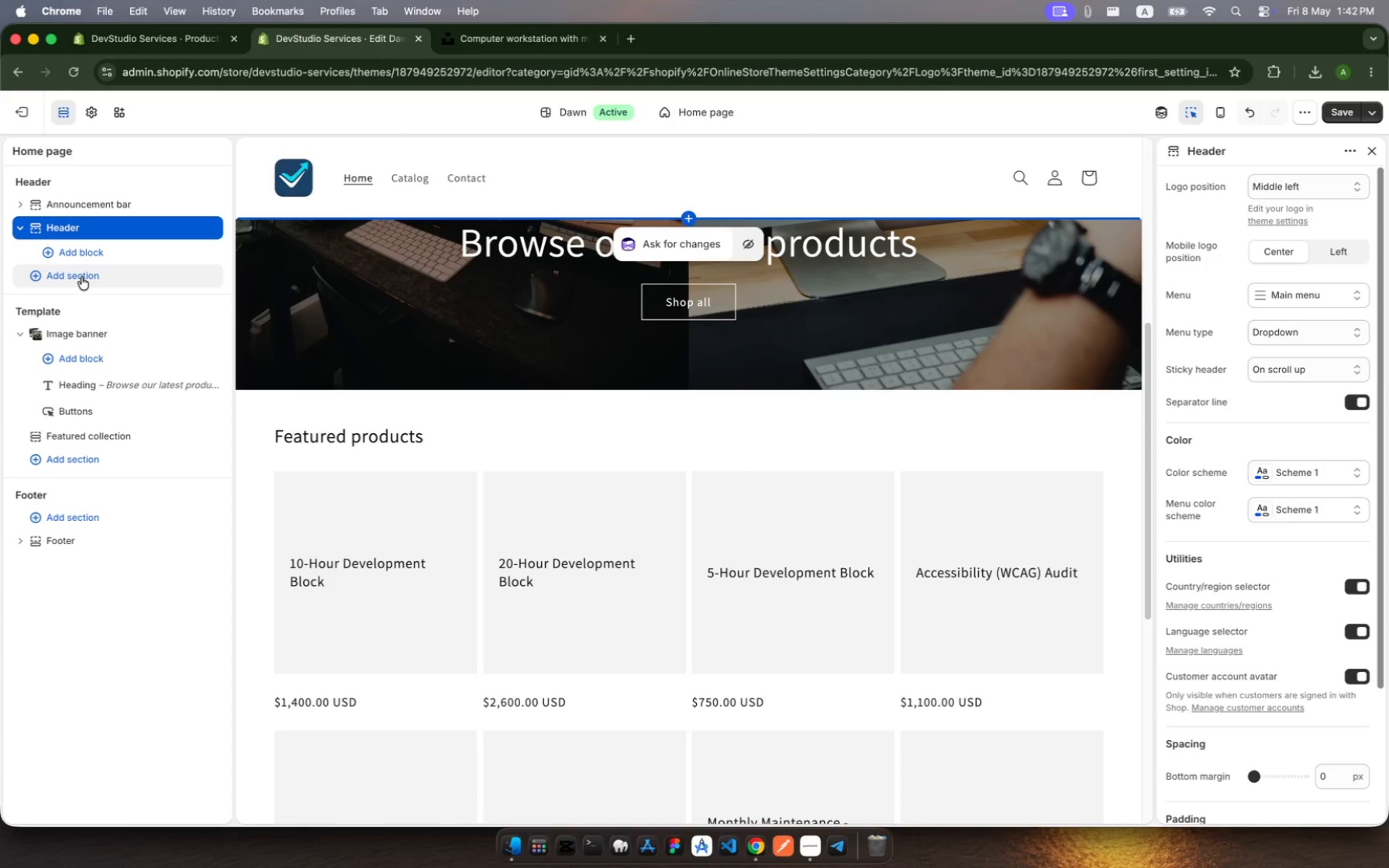 
wait(32.5)
 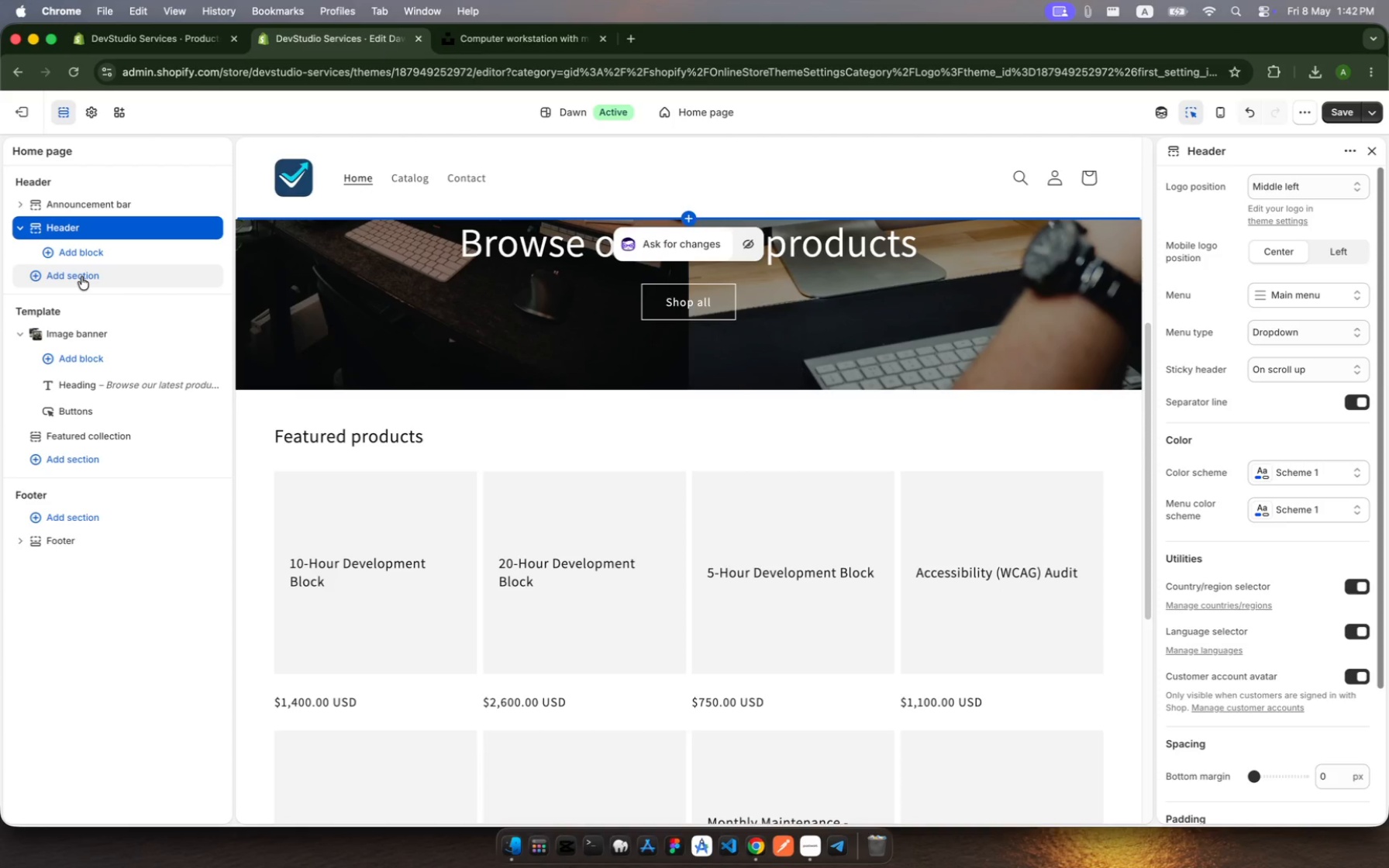 
left_click([314, 451])
 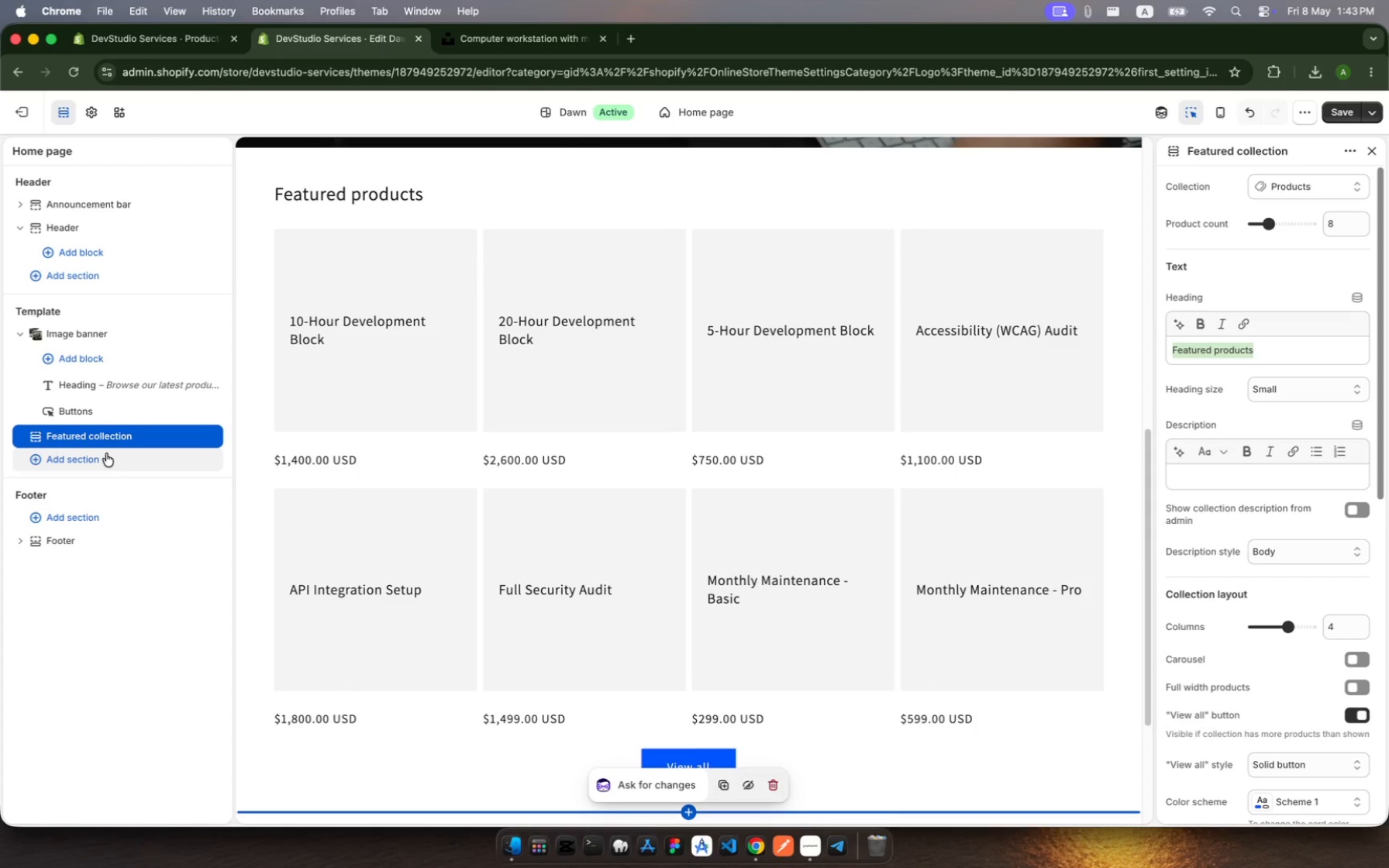 
wait(6.97)
 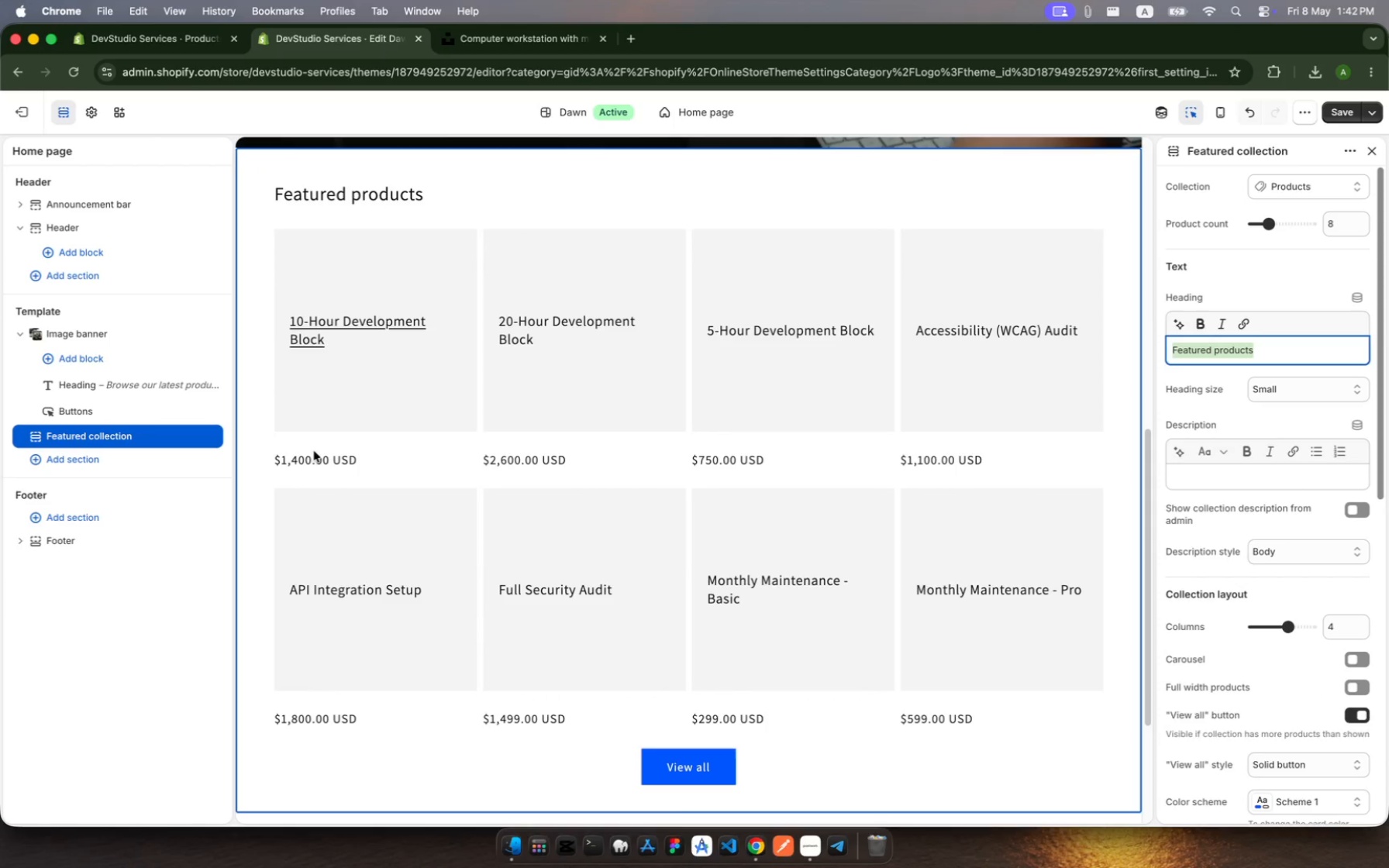 
left_click([44, 307])
 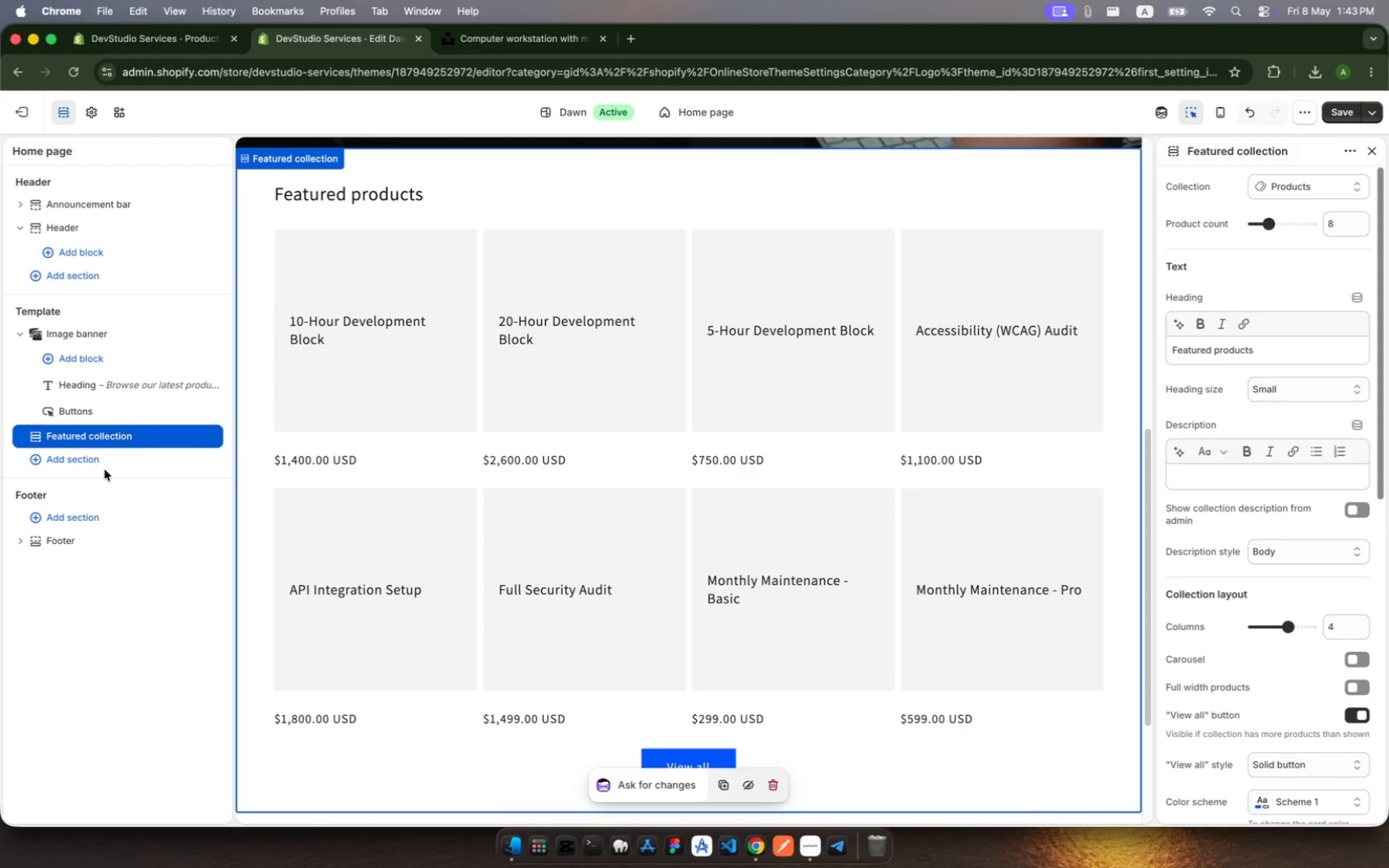 
left_click([98, 463])
 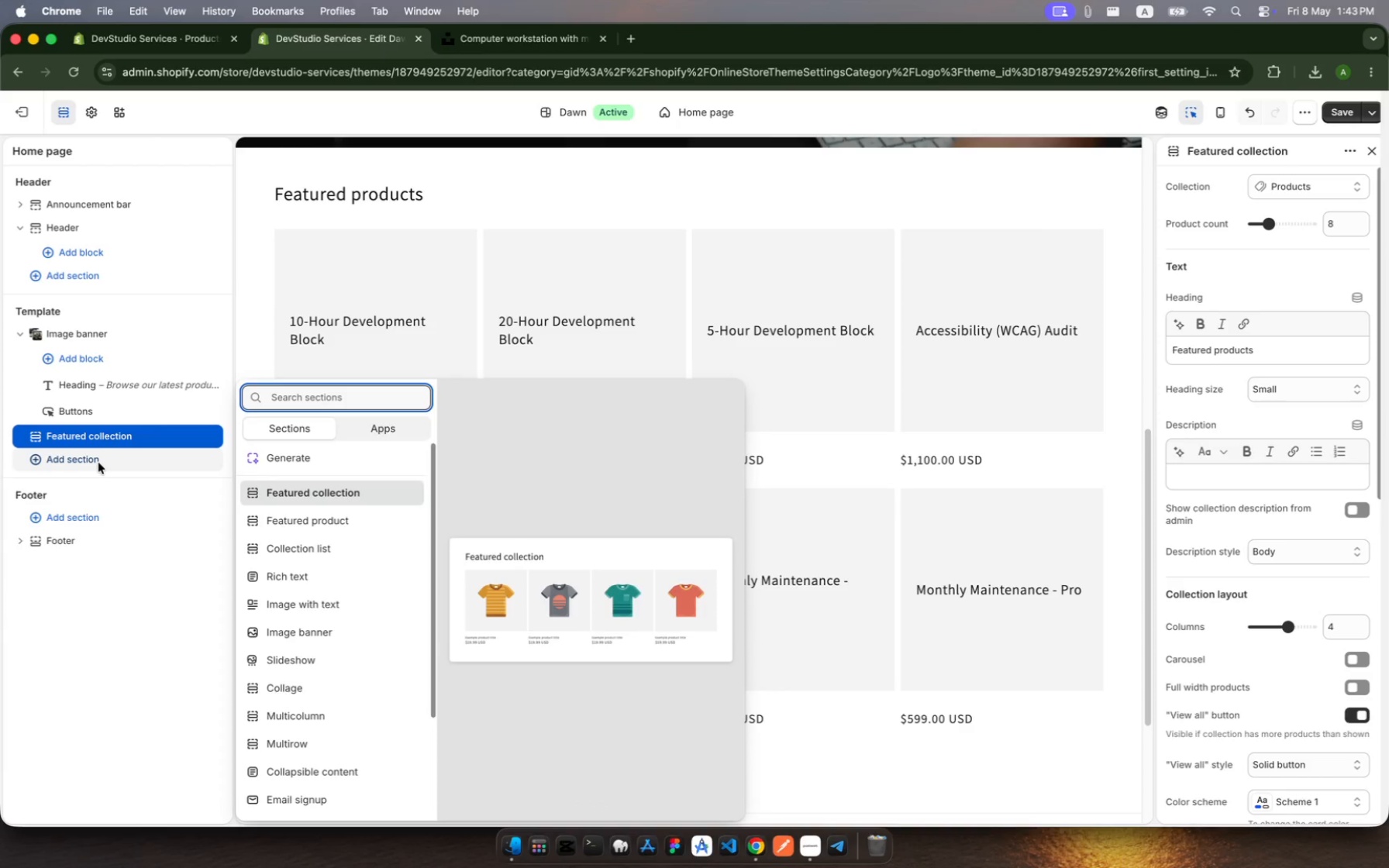 
wait(10.71)
 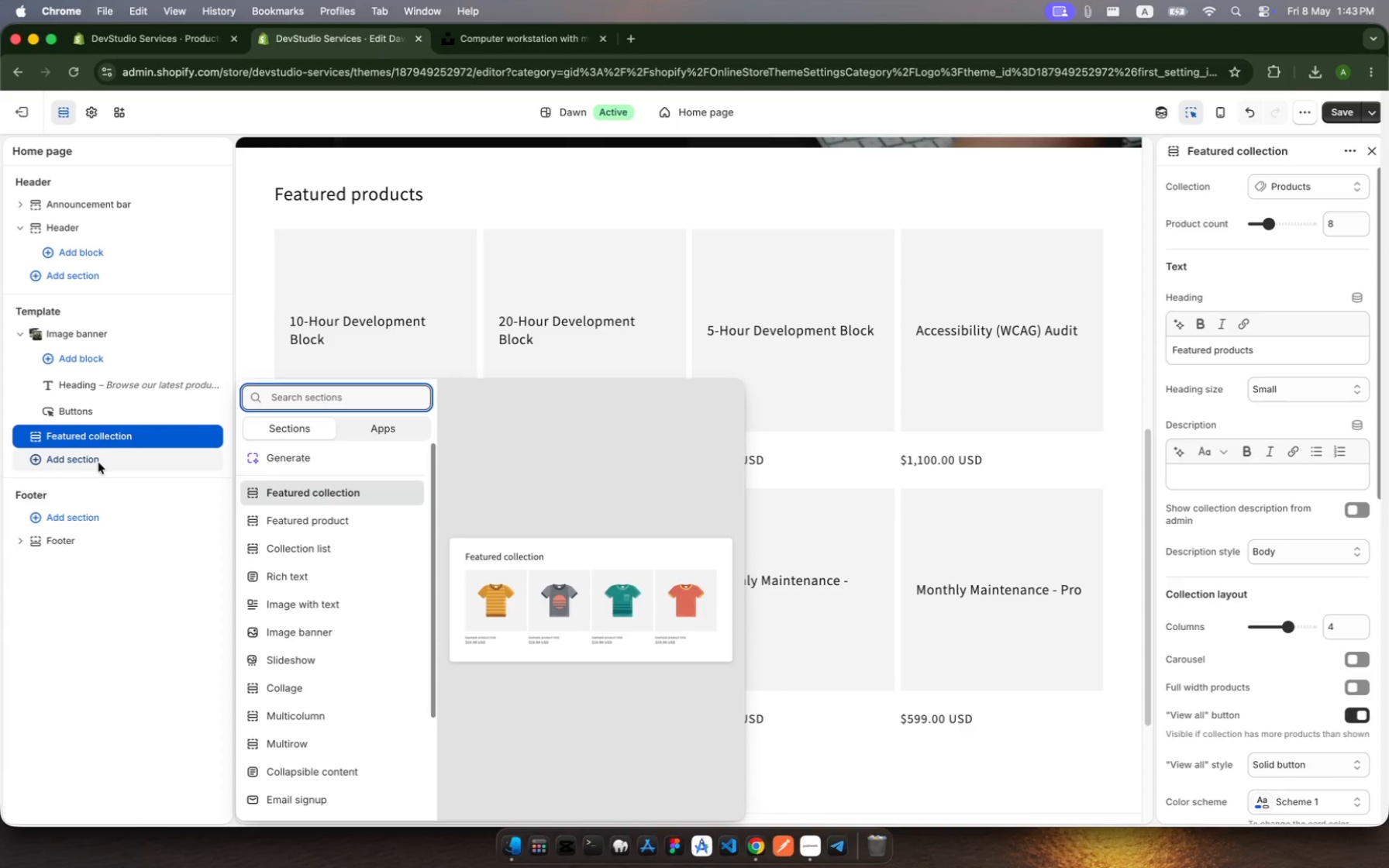 
type(fe)
 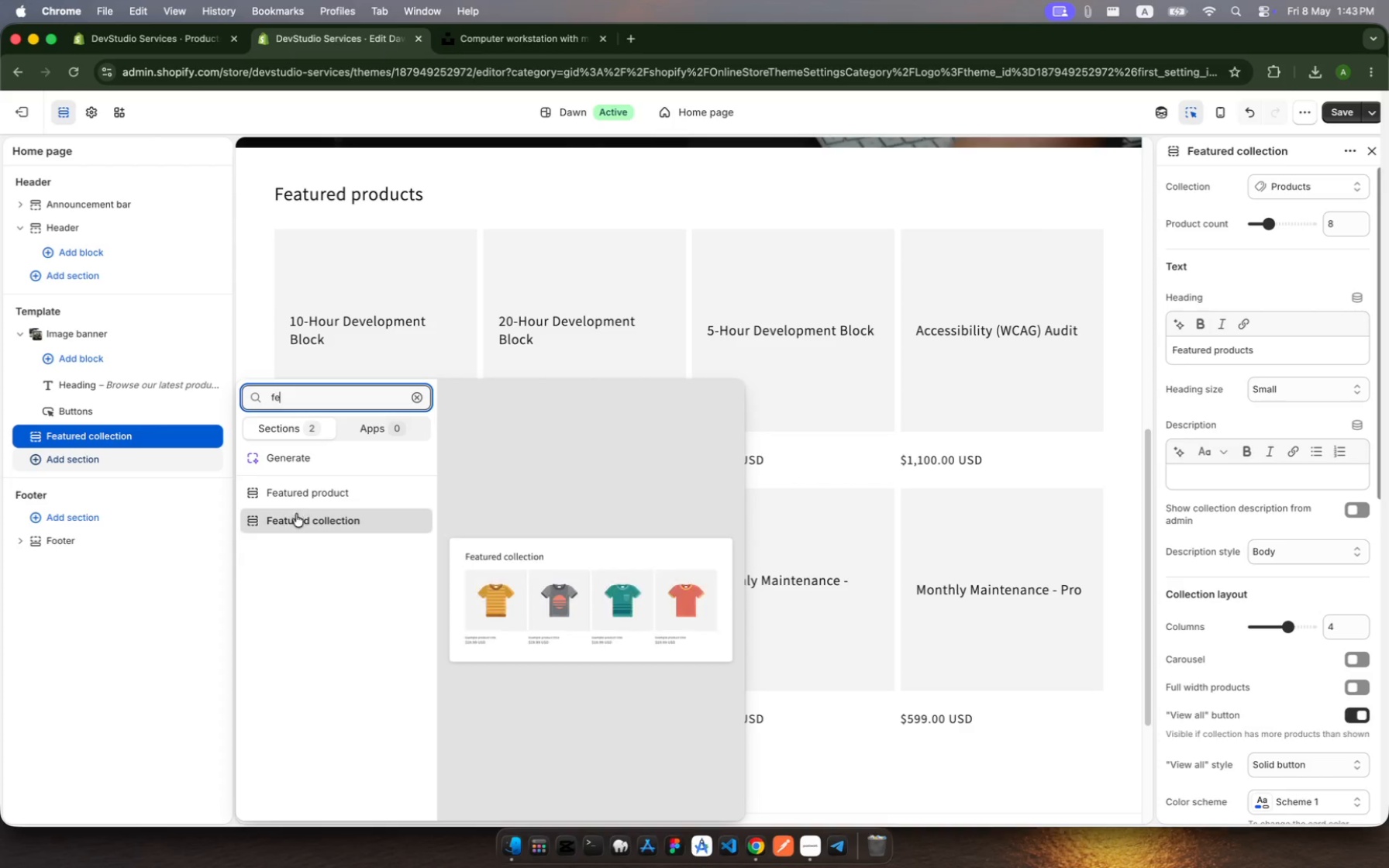 
left_click([295, 519])
 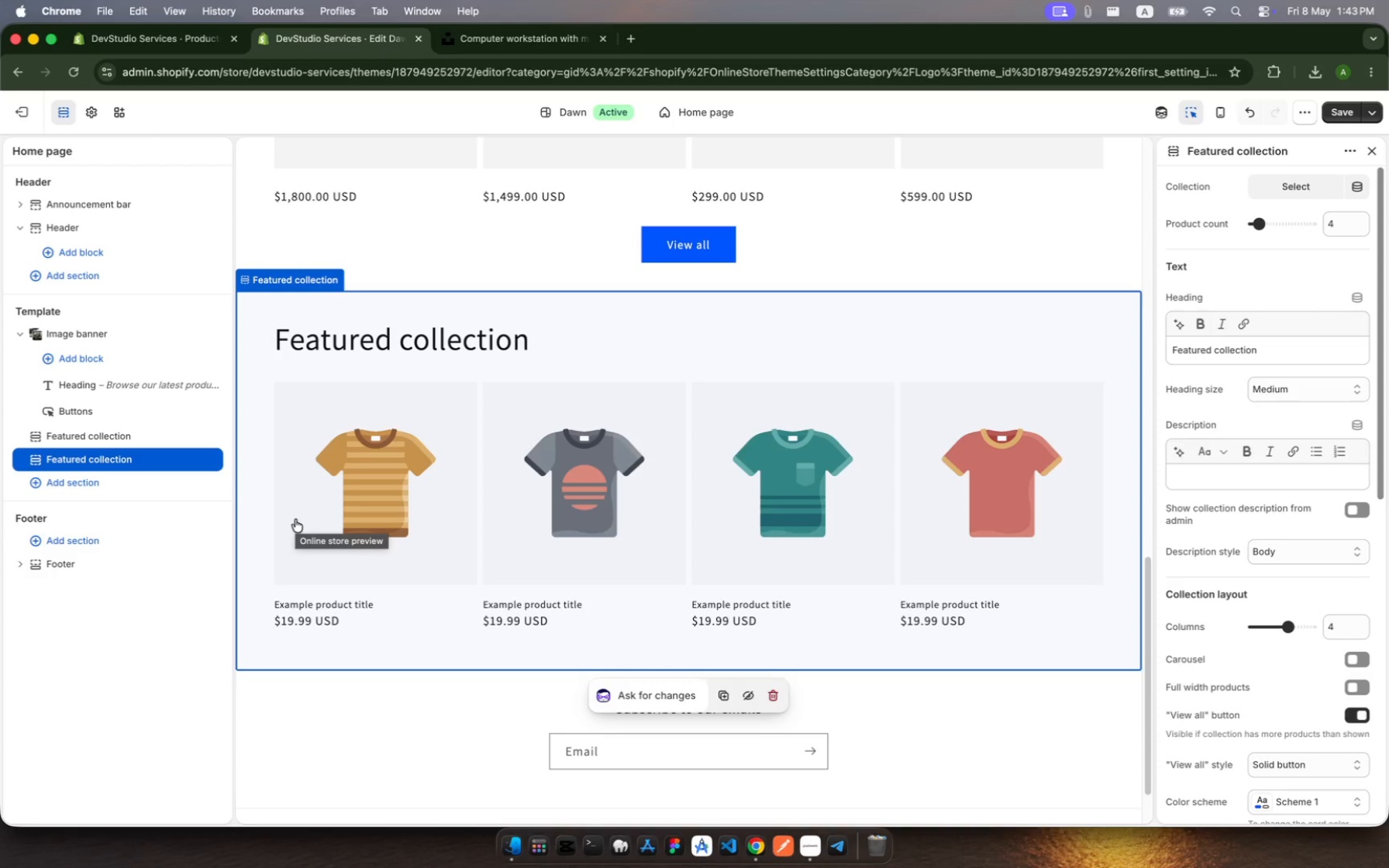 
wait(13.18)
 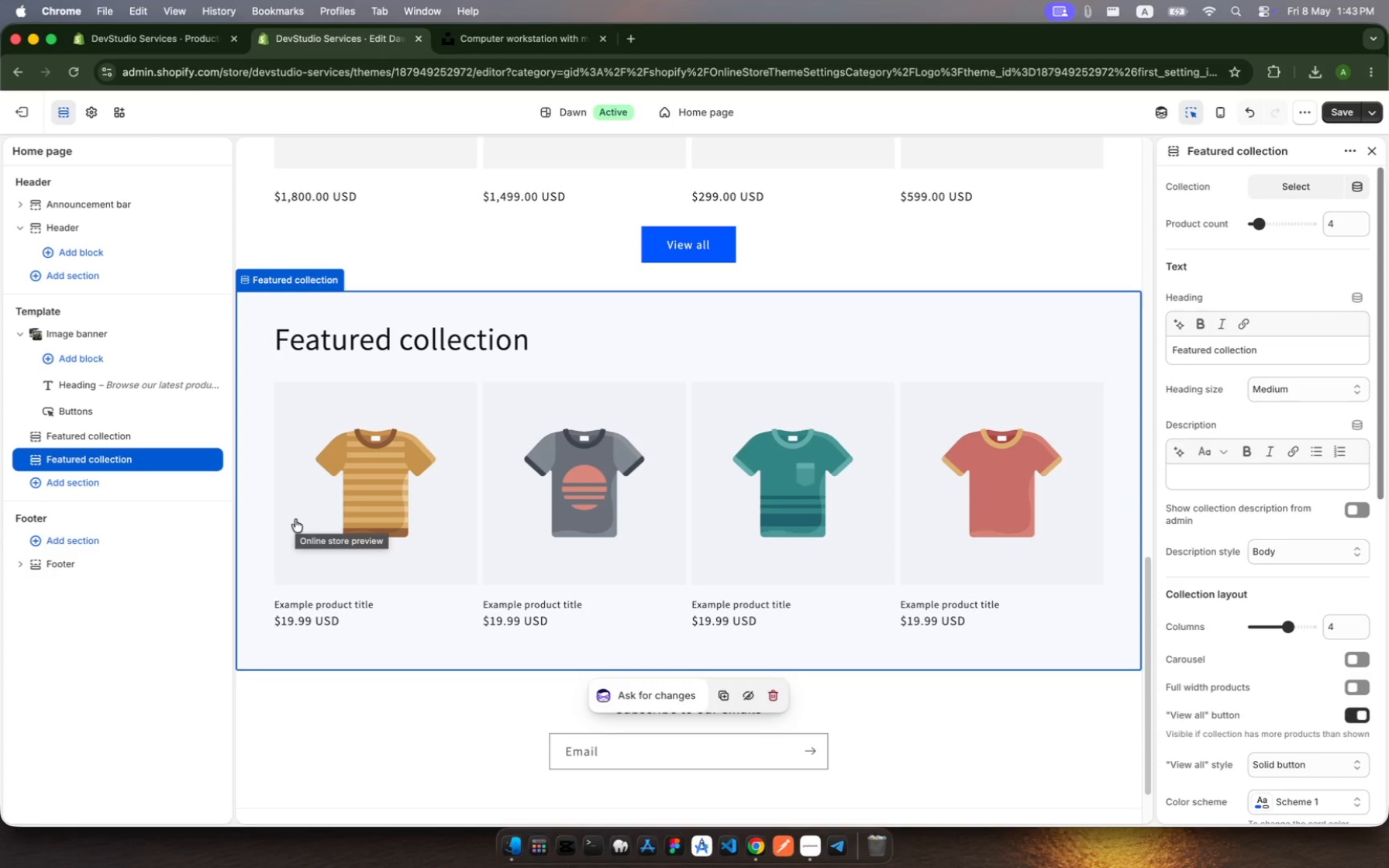 
left_click([440, 350])
 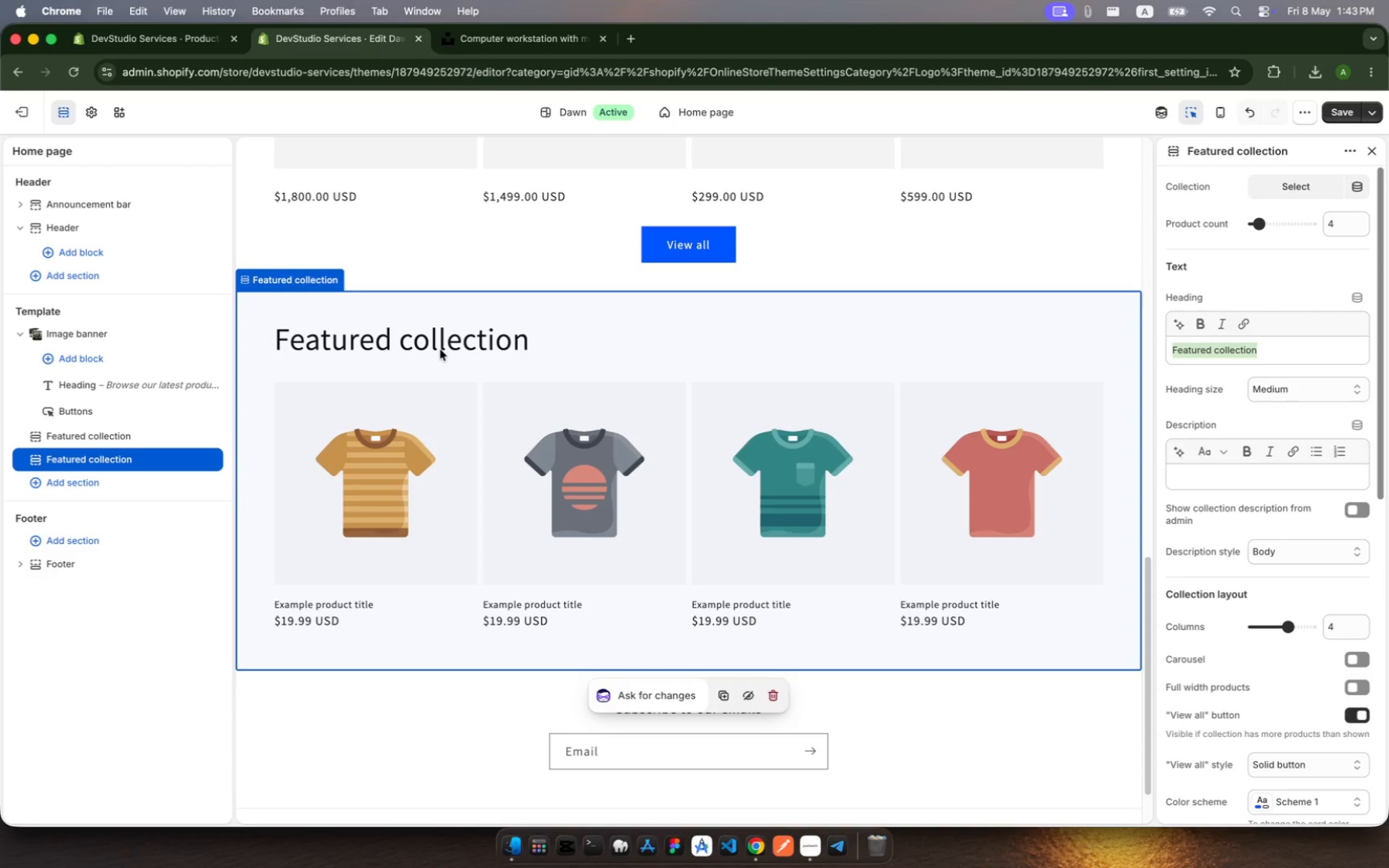 
left_click([440, 350])
 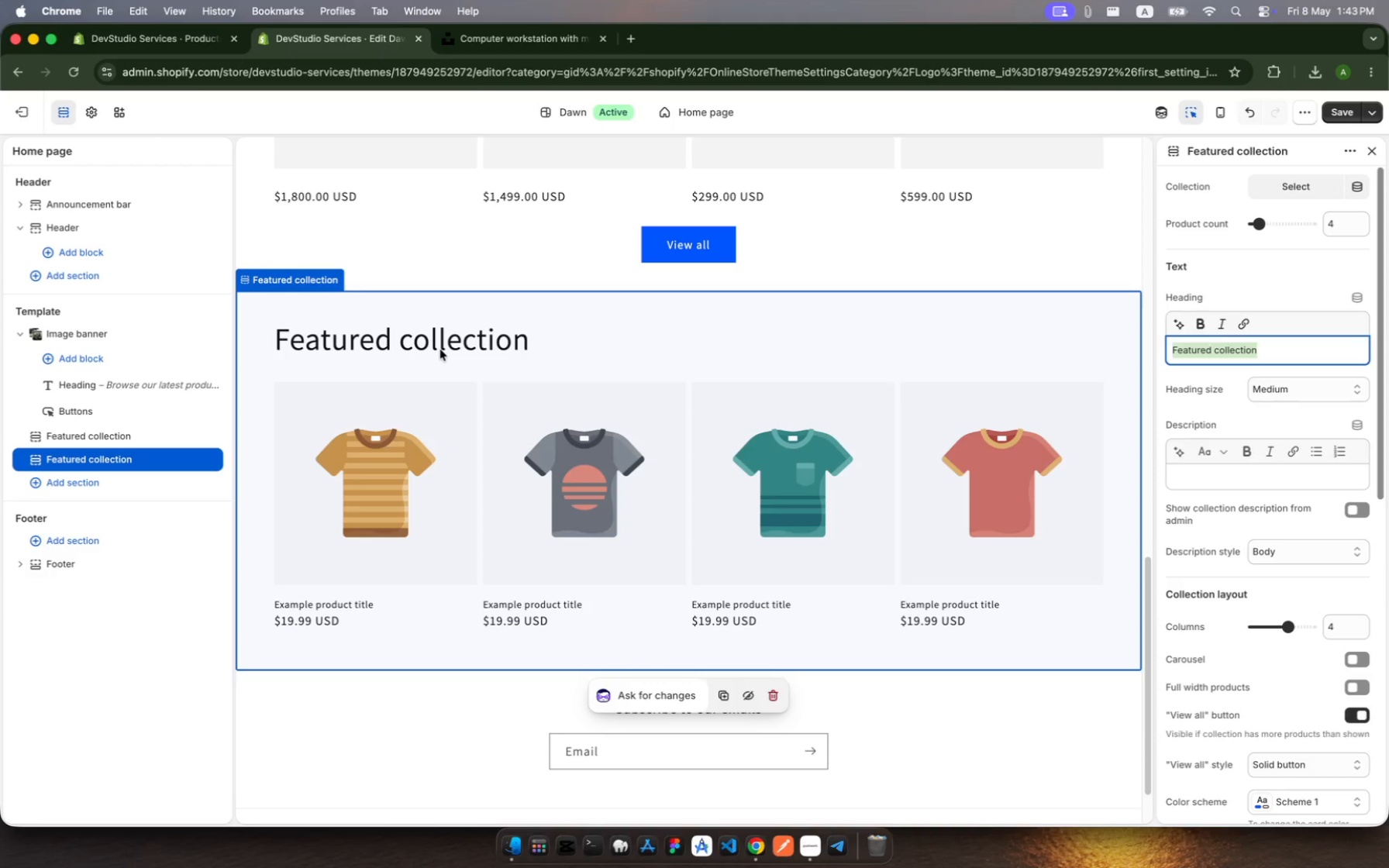 
left_click([440, 350])
 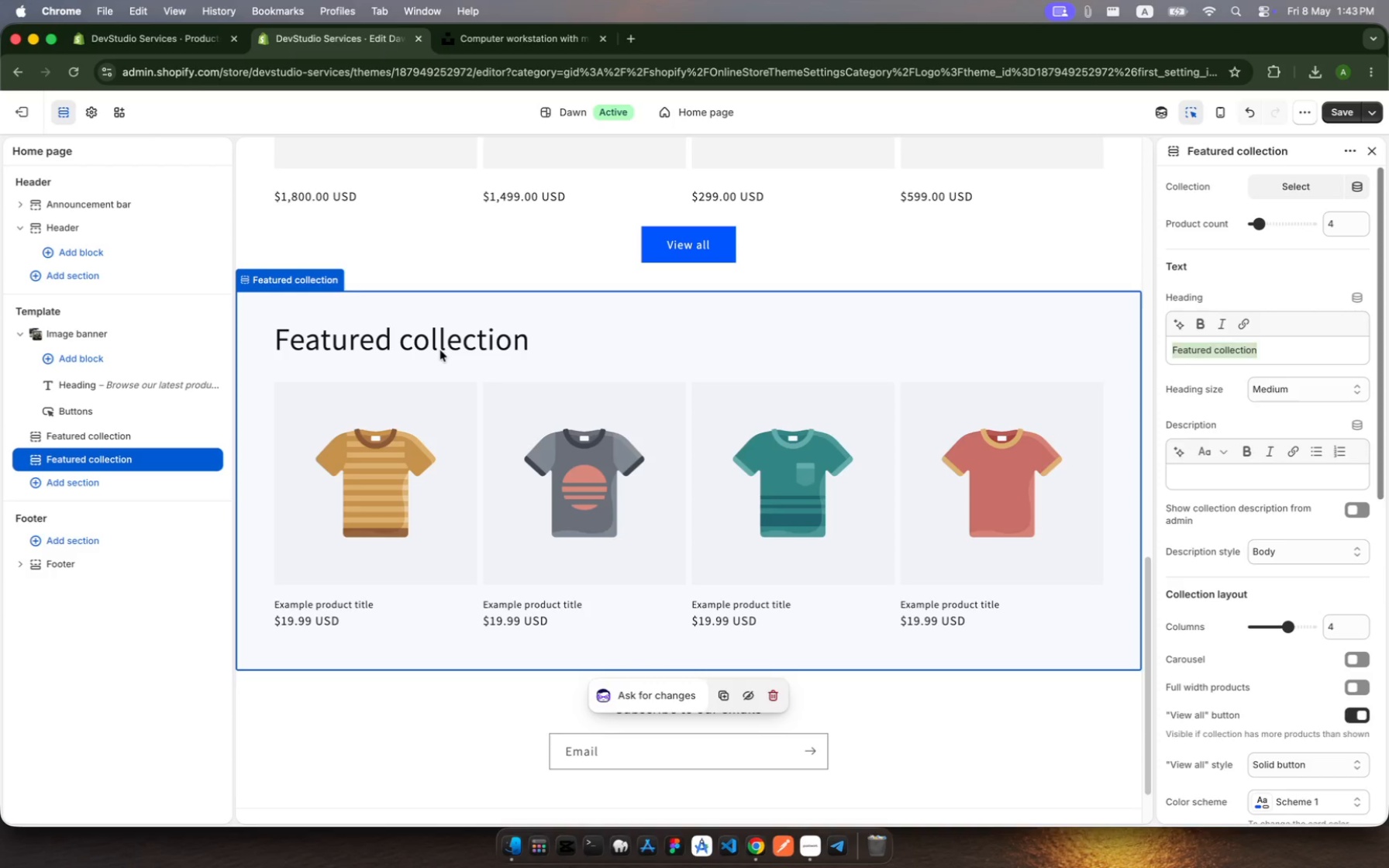 
left_click([440, 352])
 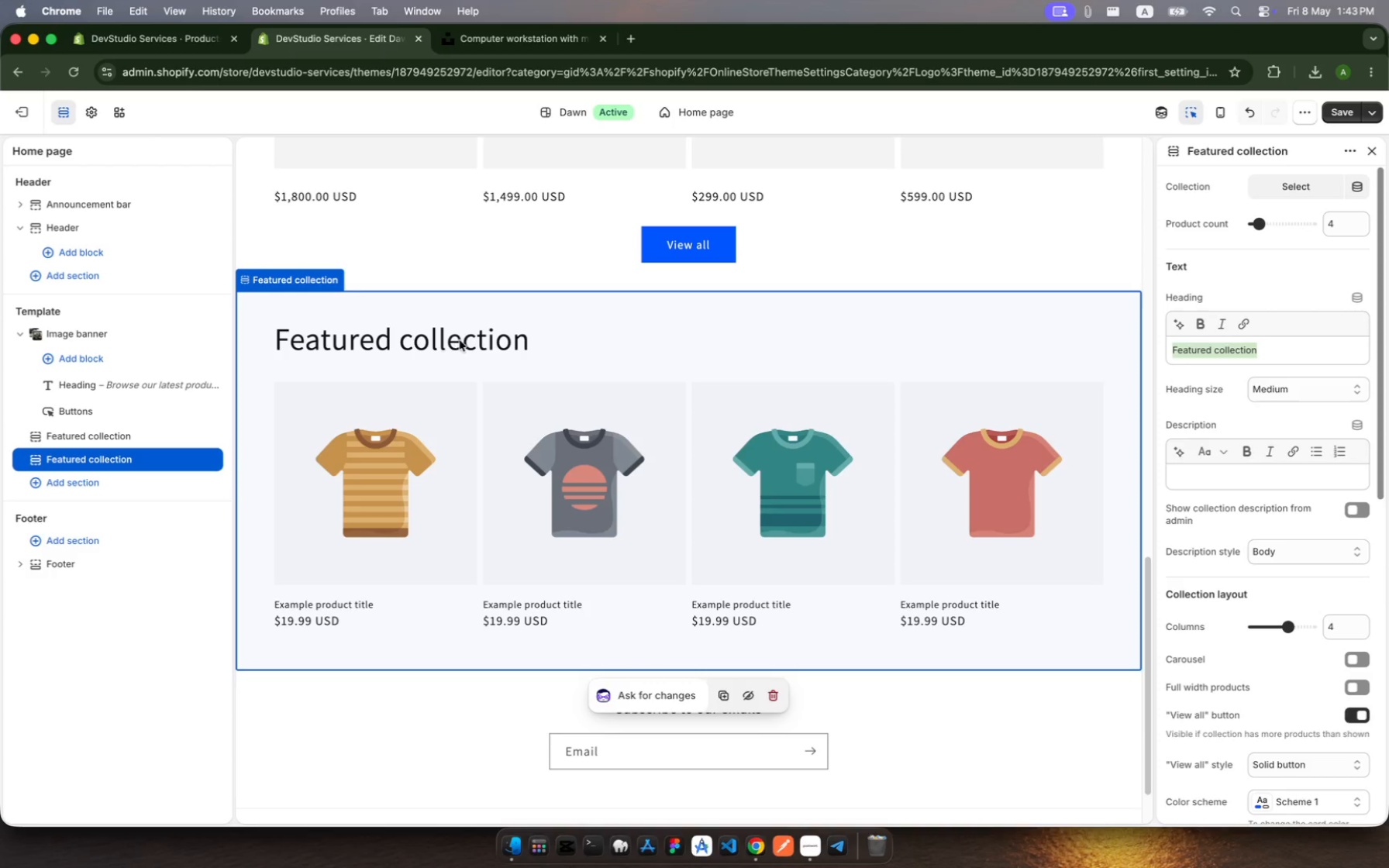 
left_click([461, 338])
 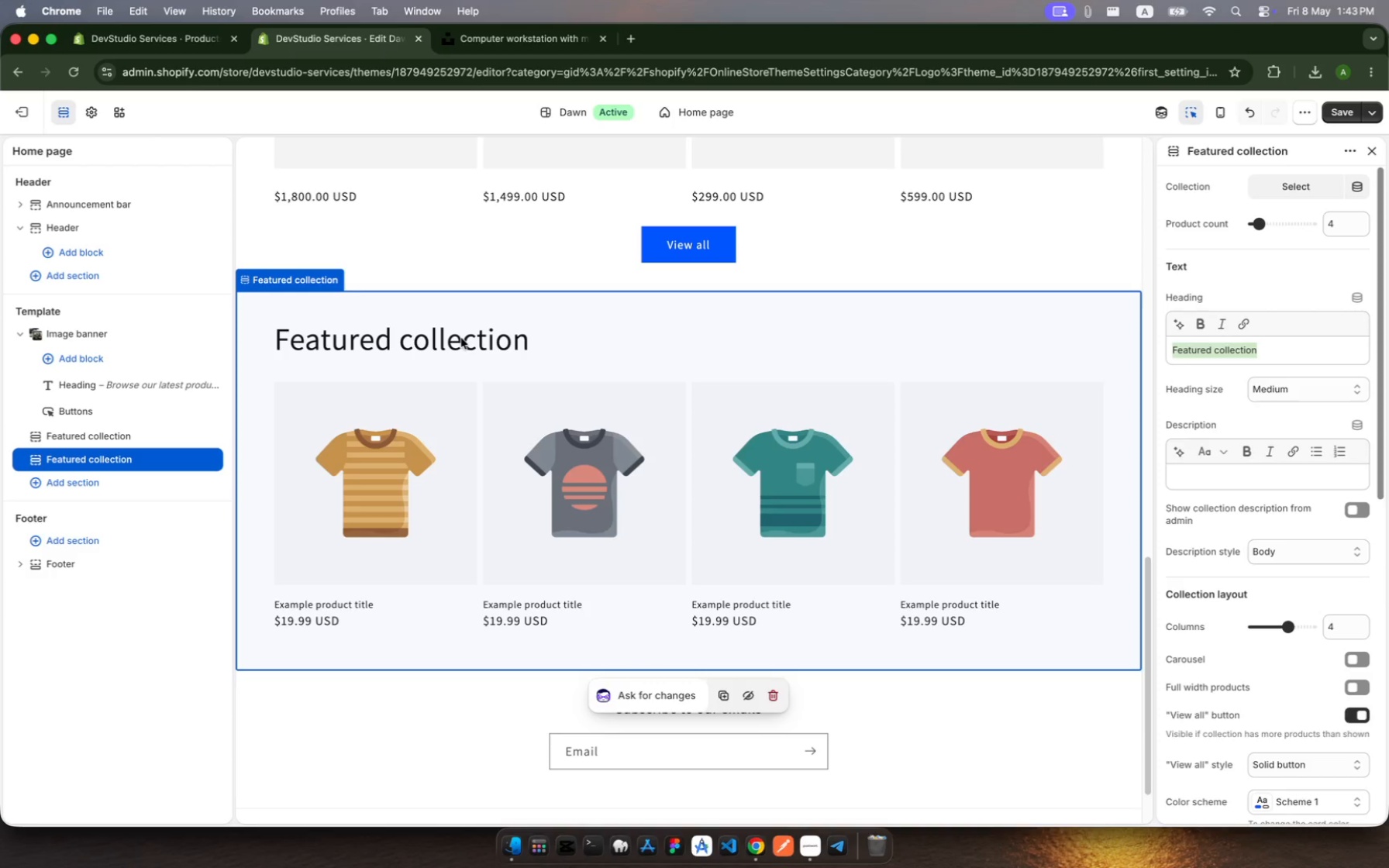 
left_click([461, 337])
 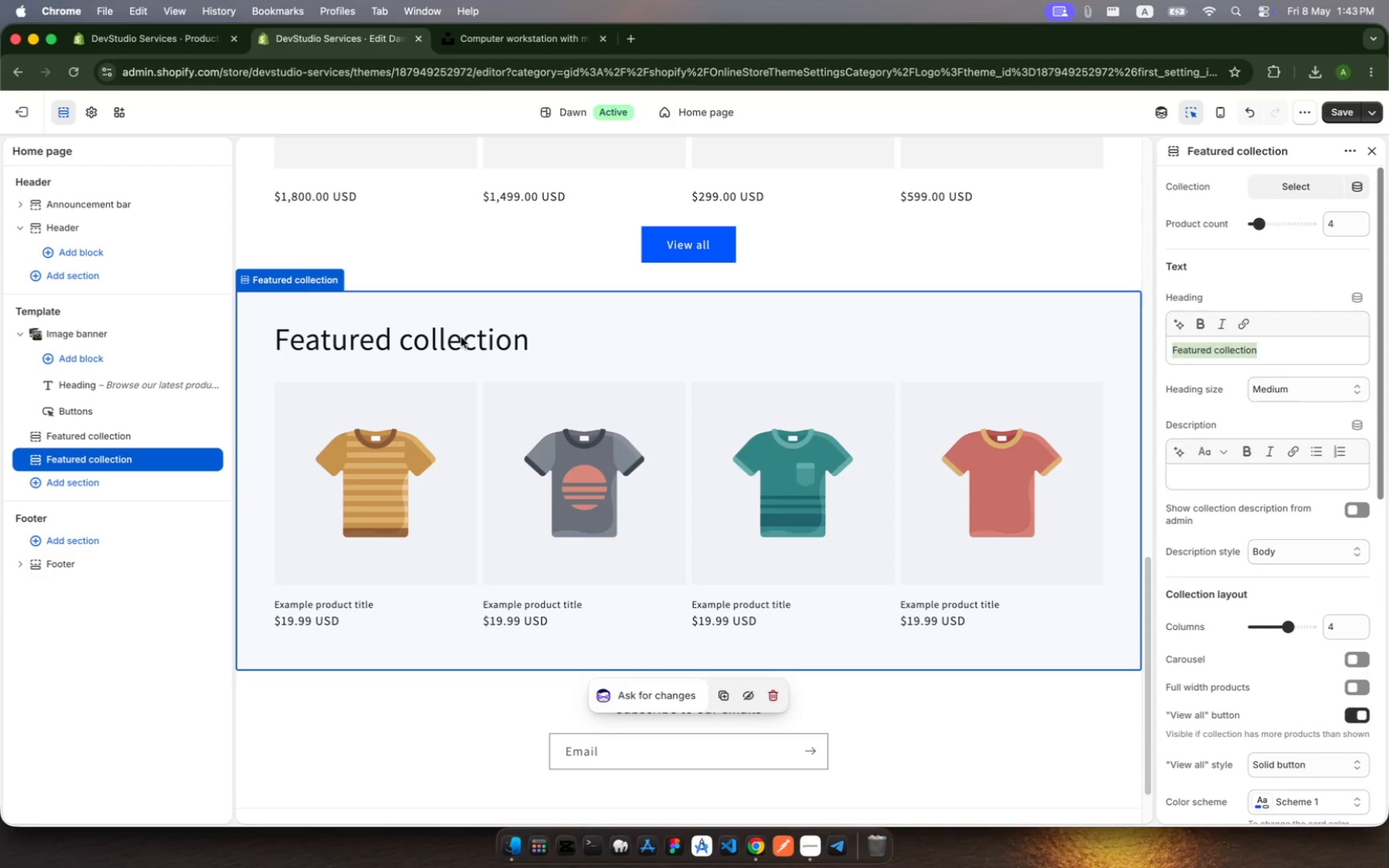 
left_click([461, 337])
 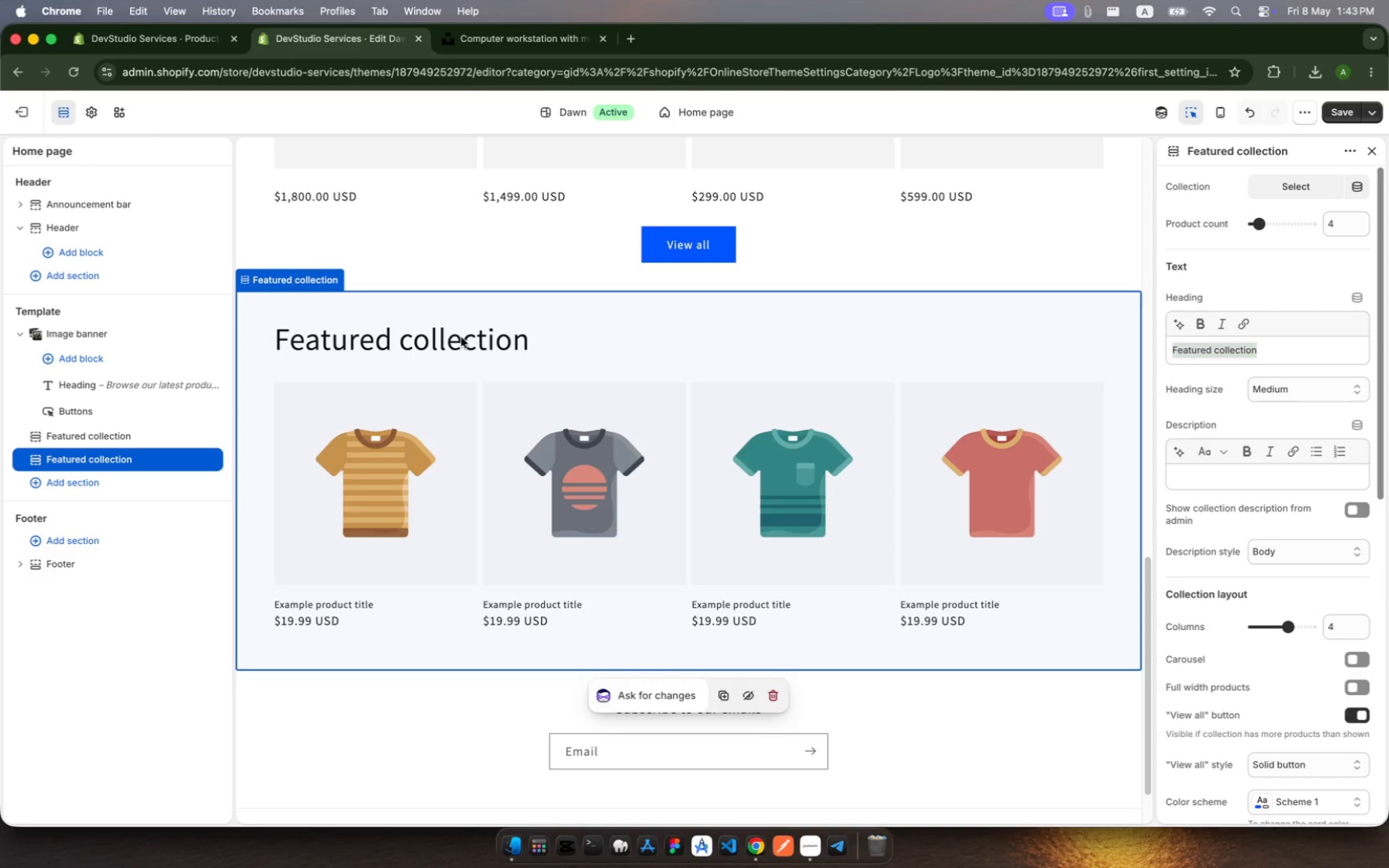 
left_click([461, 337])
 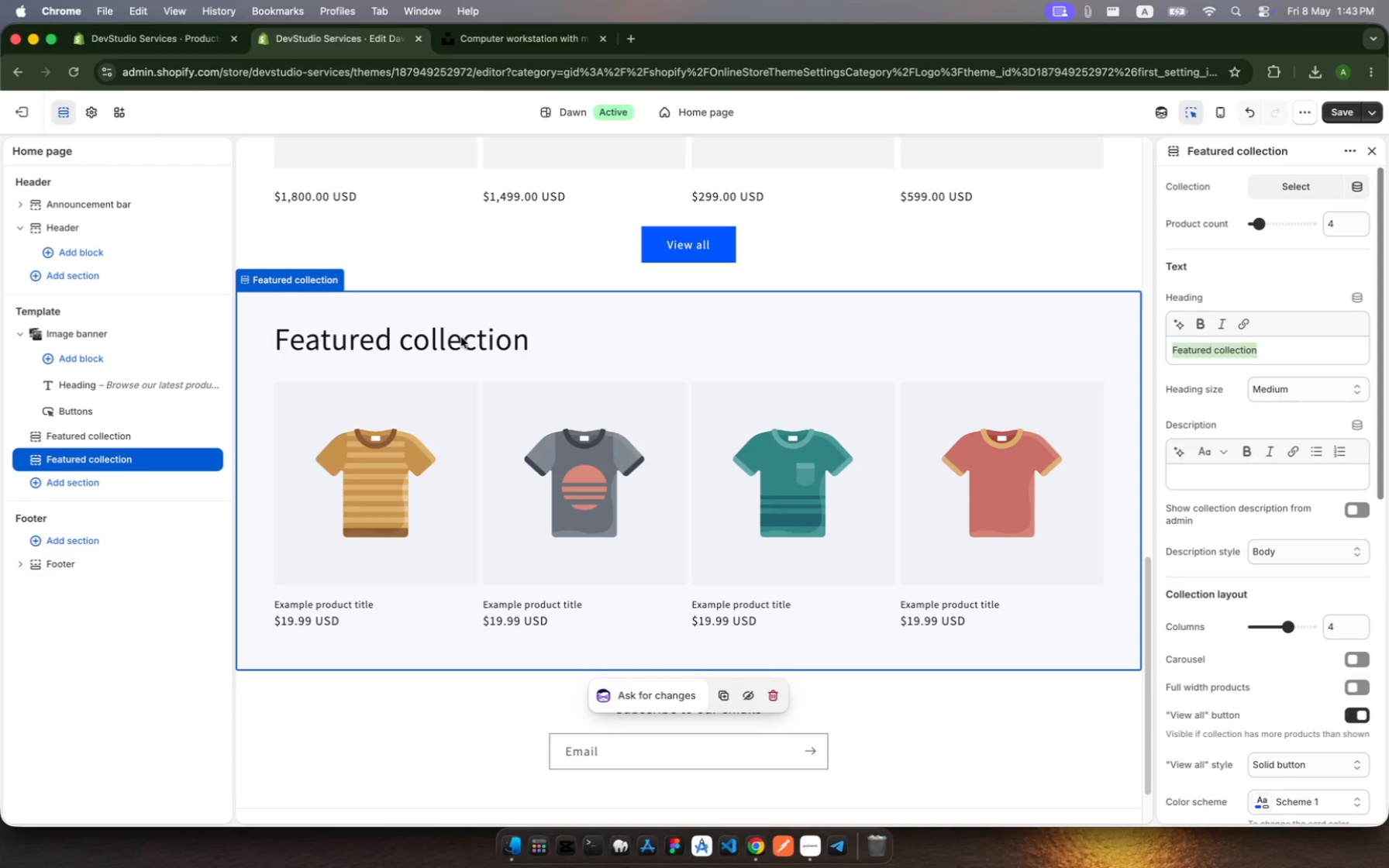 
type(o)
key(Backspace)
type(Or Services Catalogue)
 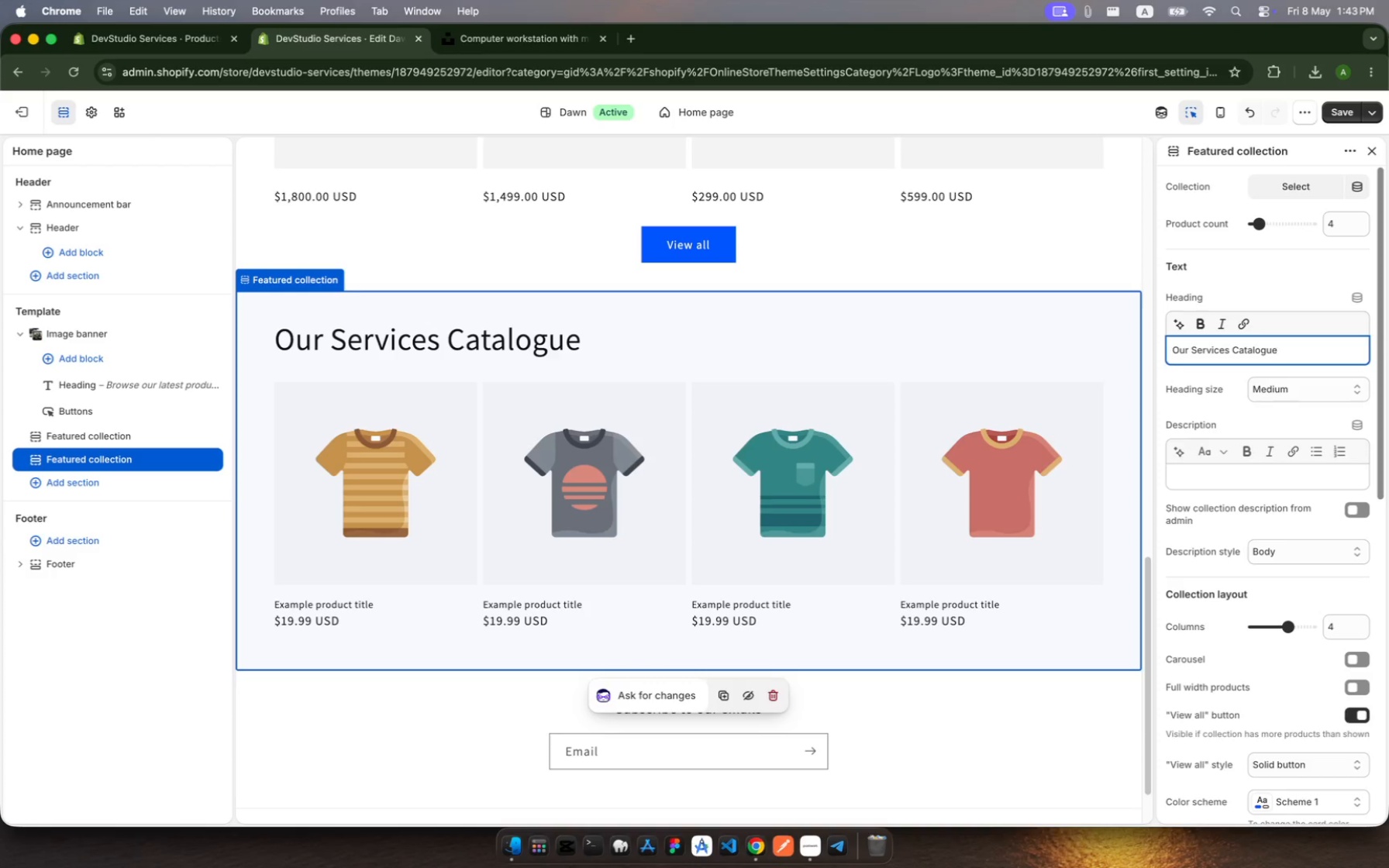 
key(Backspace)
 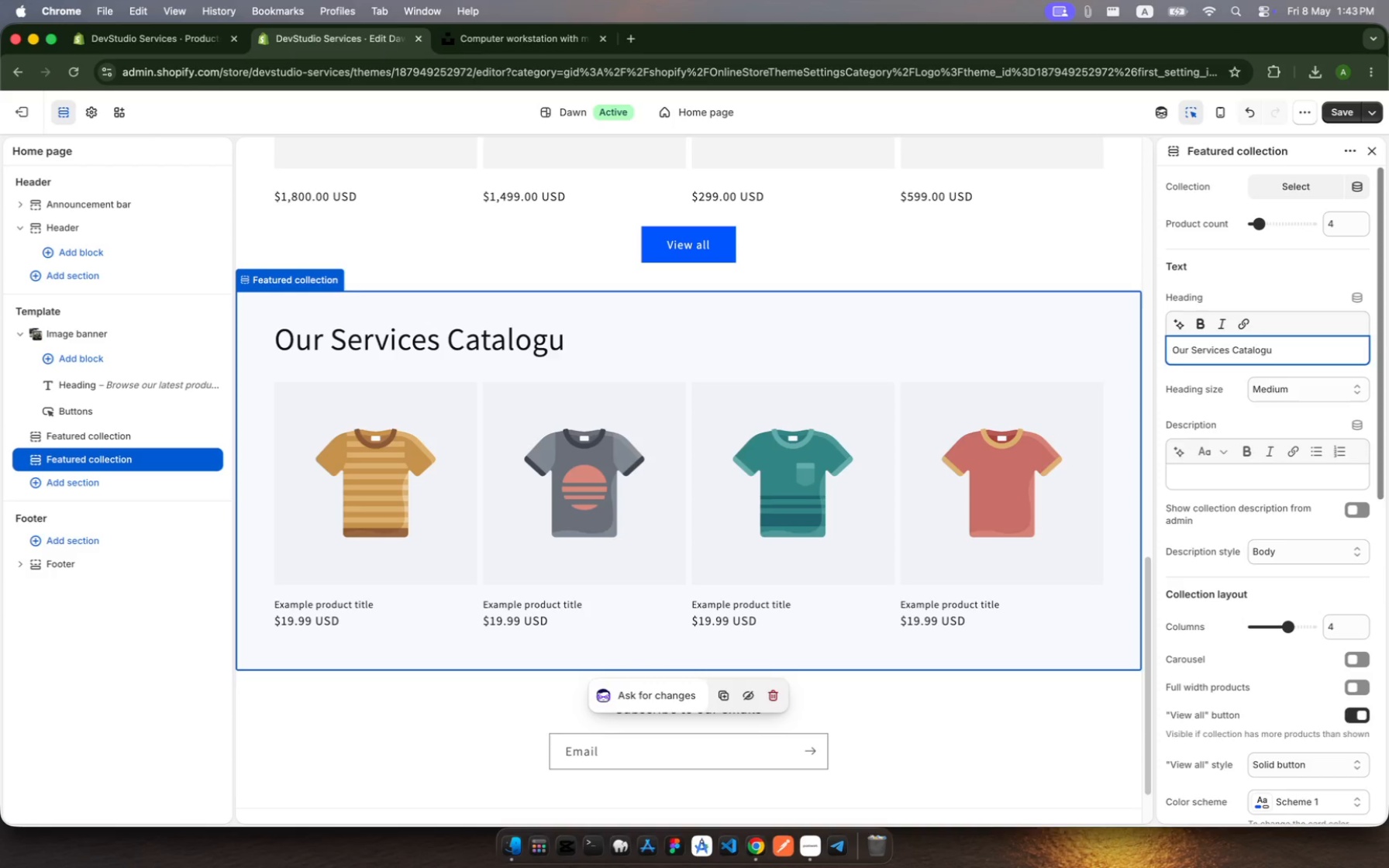 
key(Backspace)
 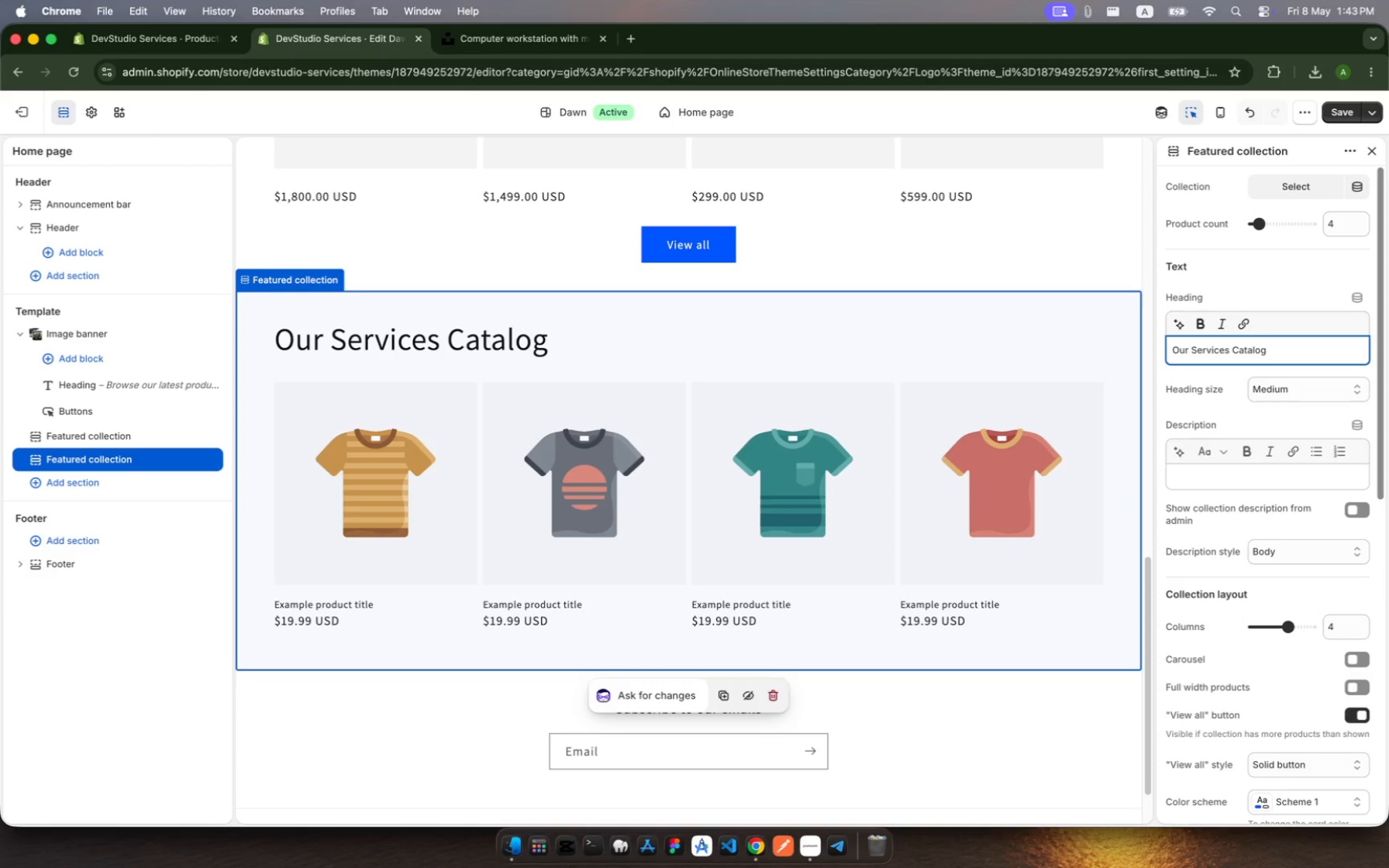 
key(Enter)
 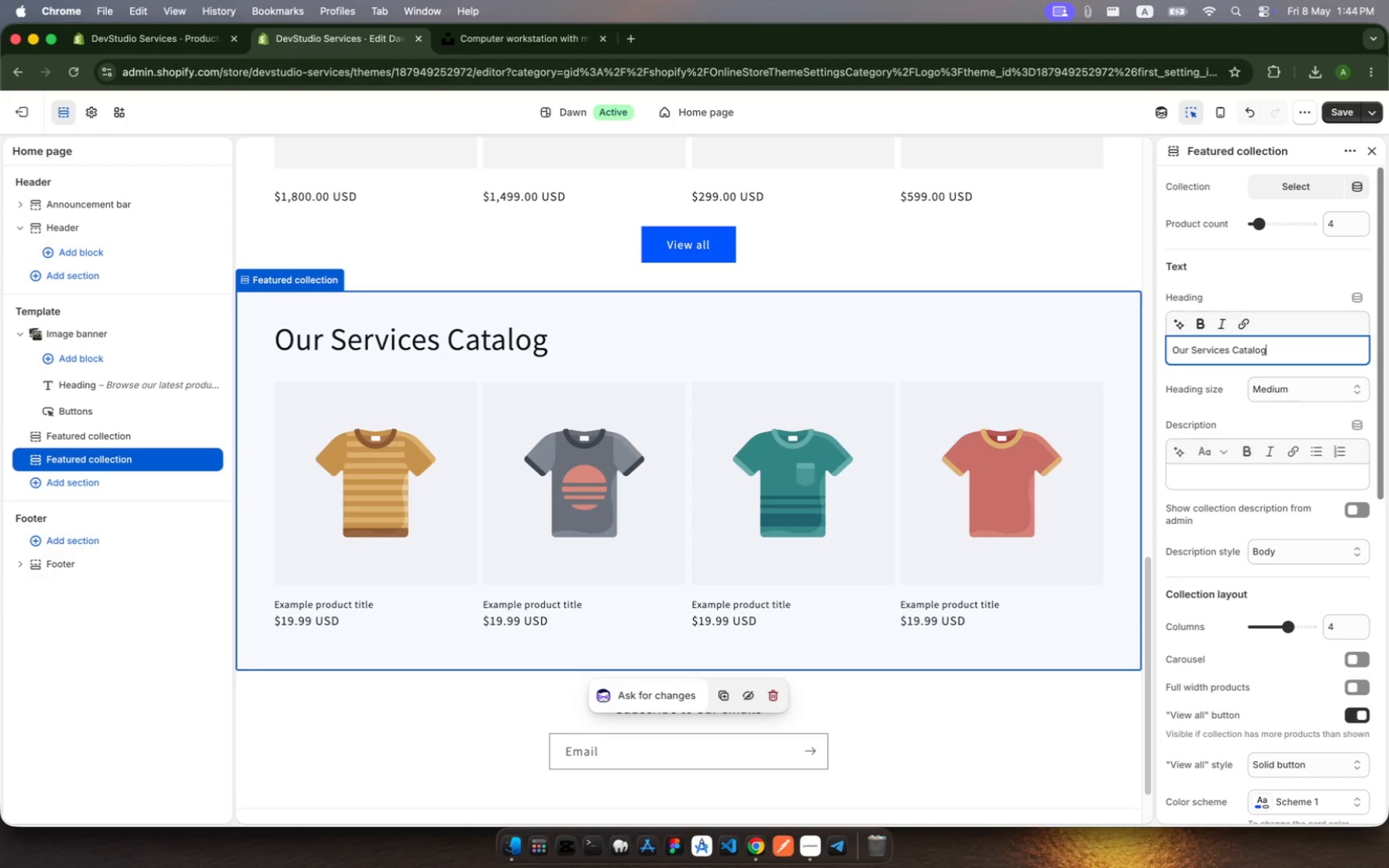 
wait(14.11)
 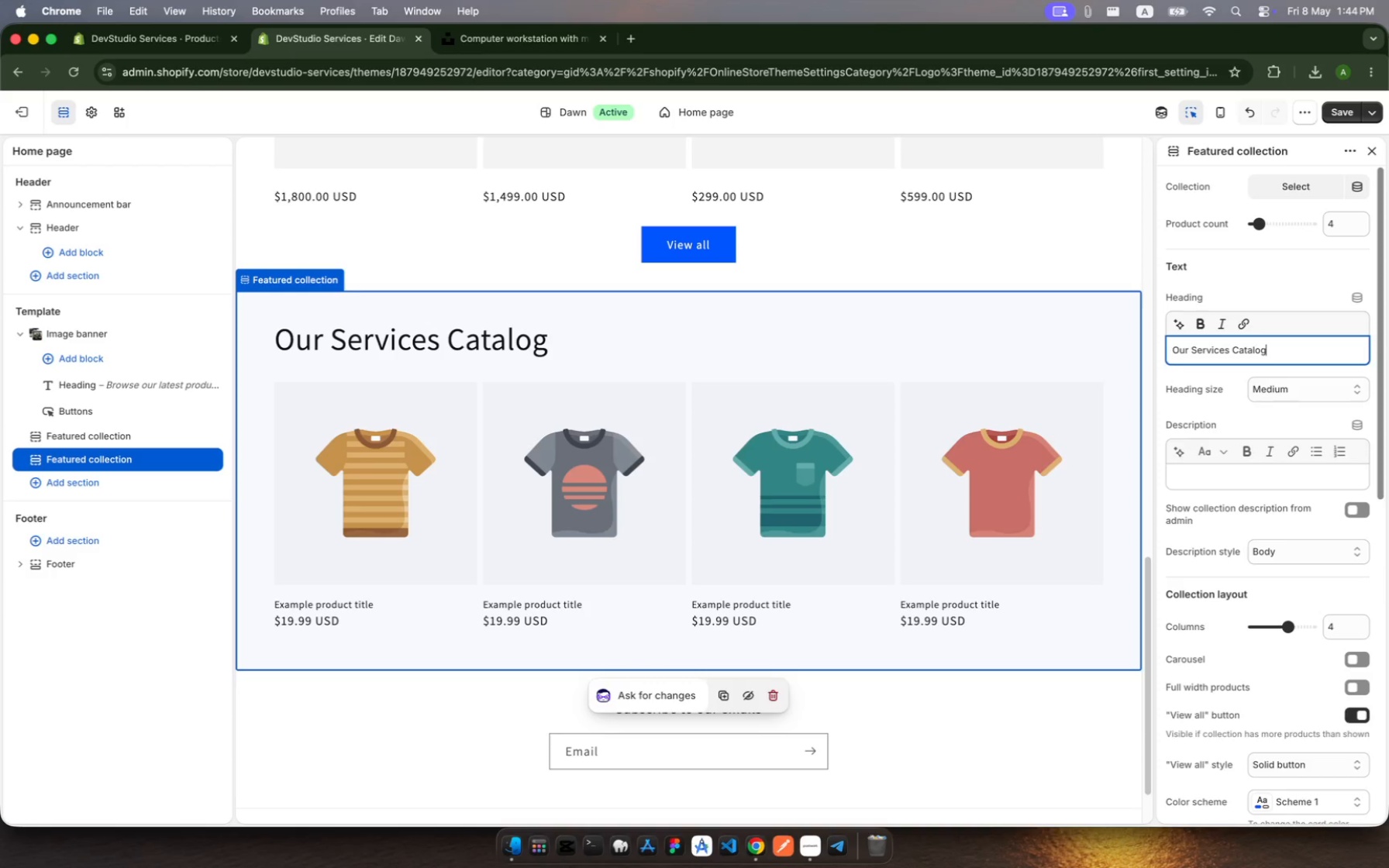 
left_click([817, 842])